 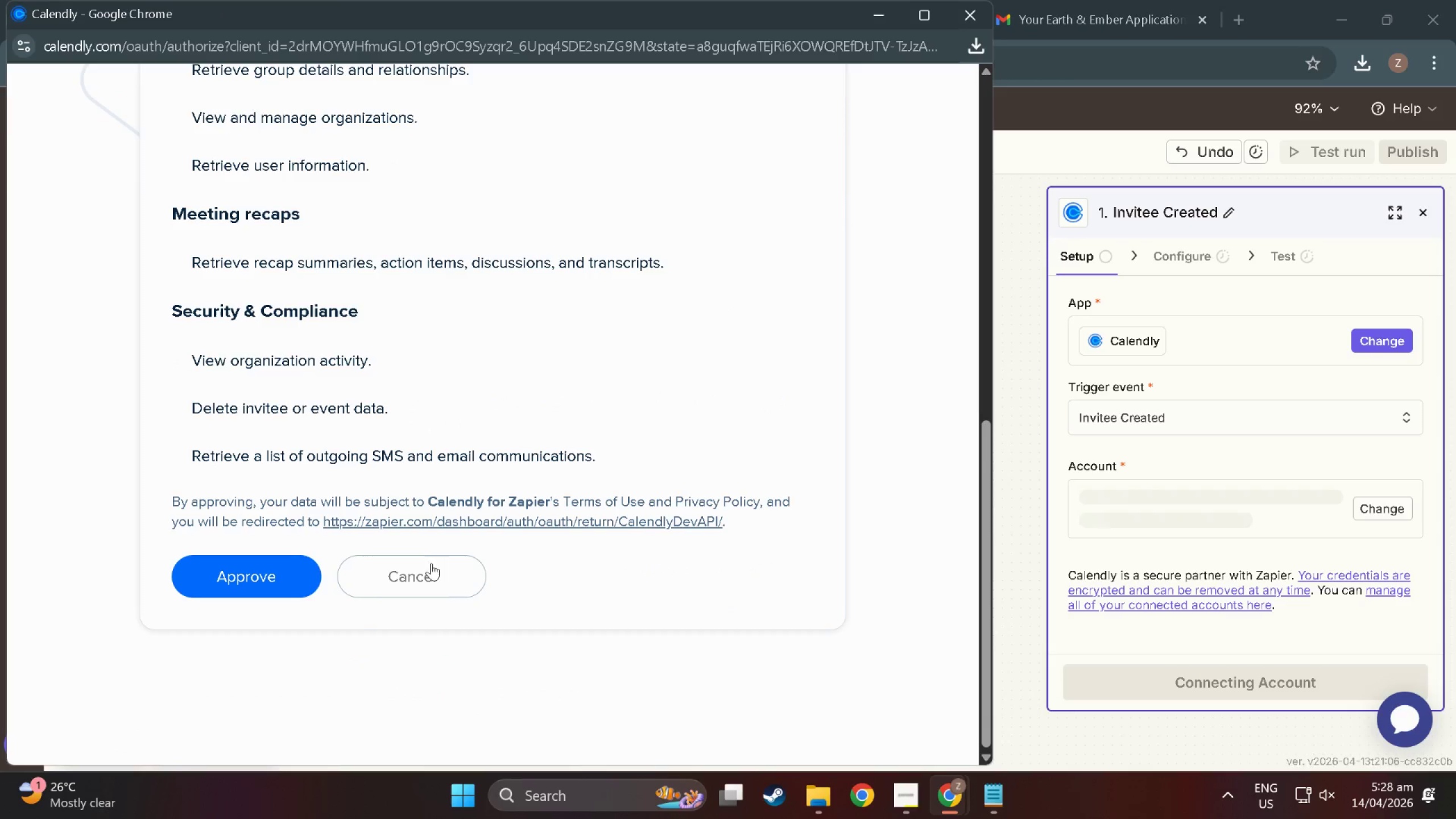 
left_click([284, 565])
 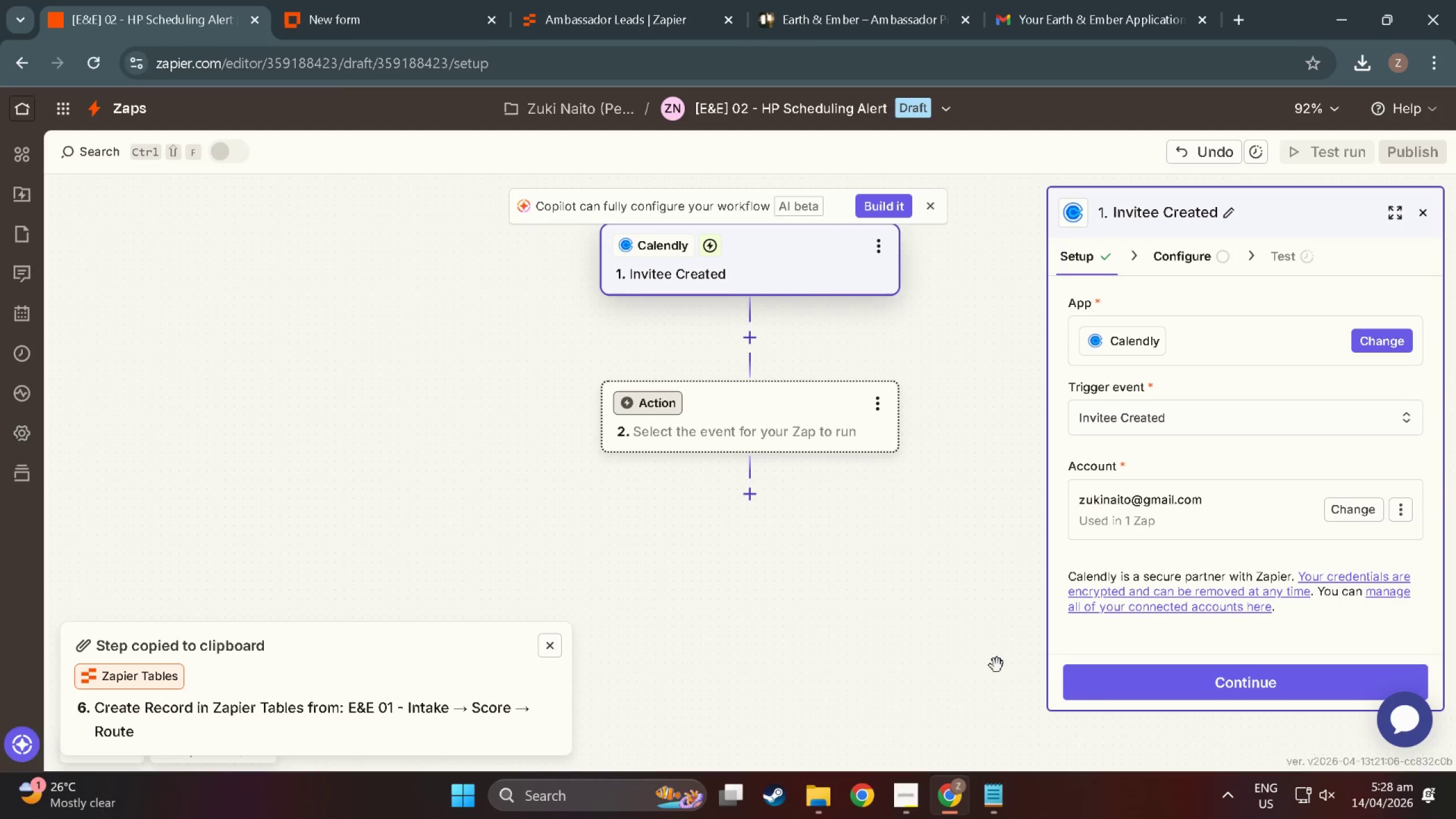 
wait(6.88)
 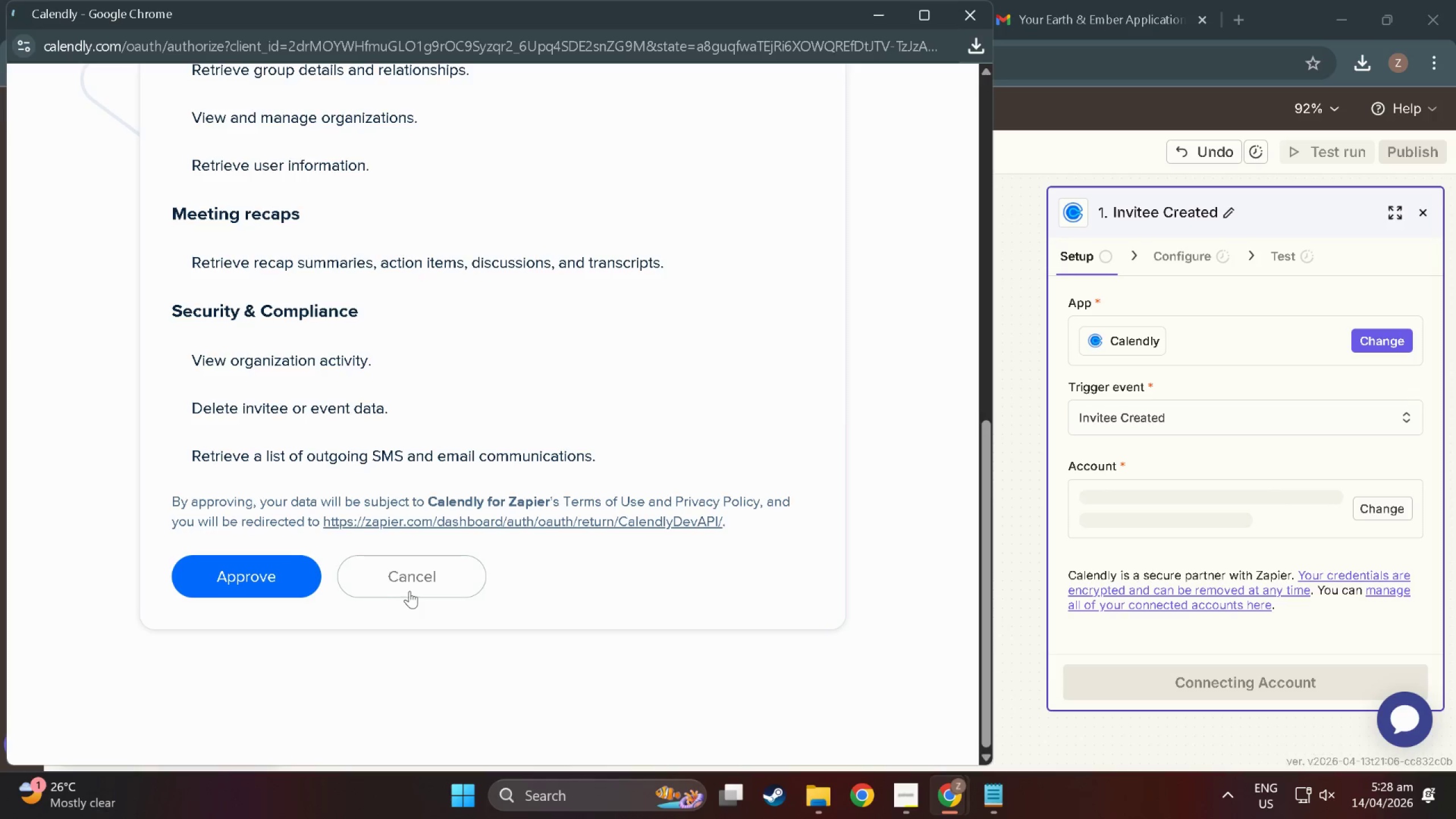 
left_click([1290, 676])
 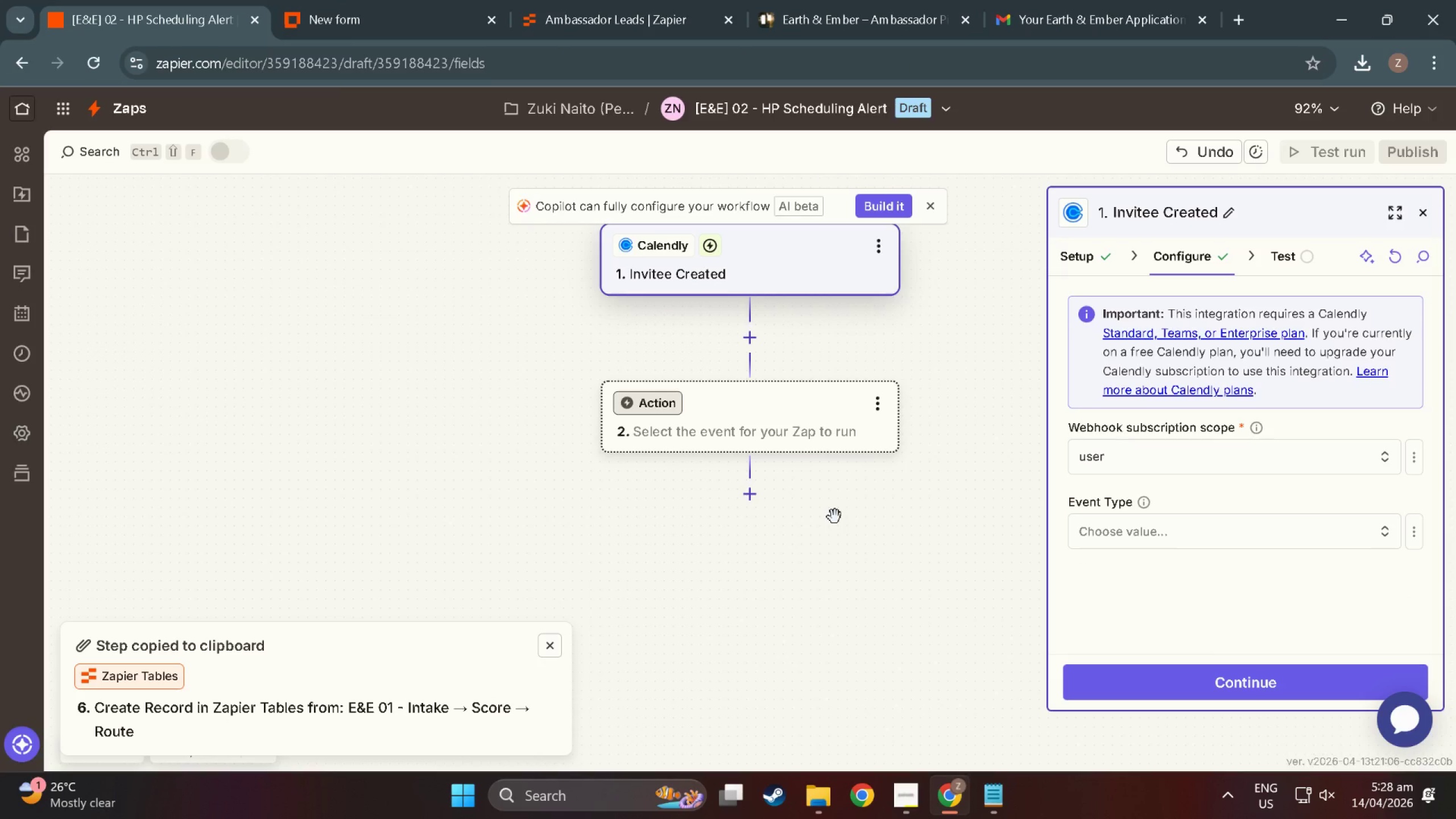 
wait(6.48)
 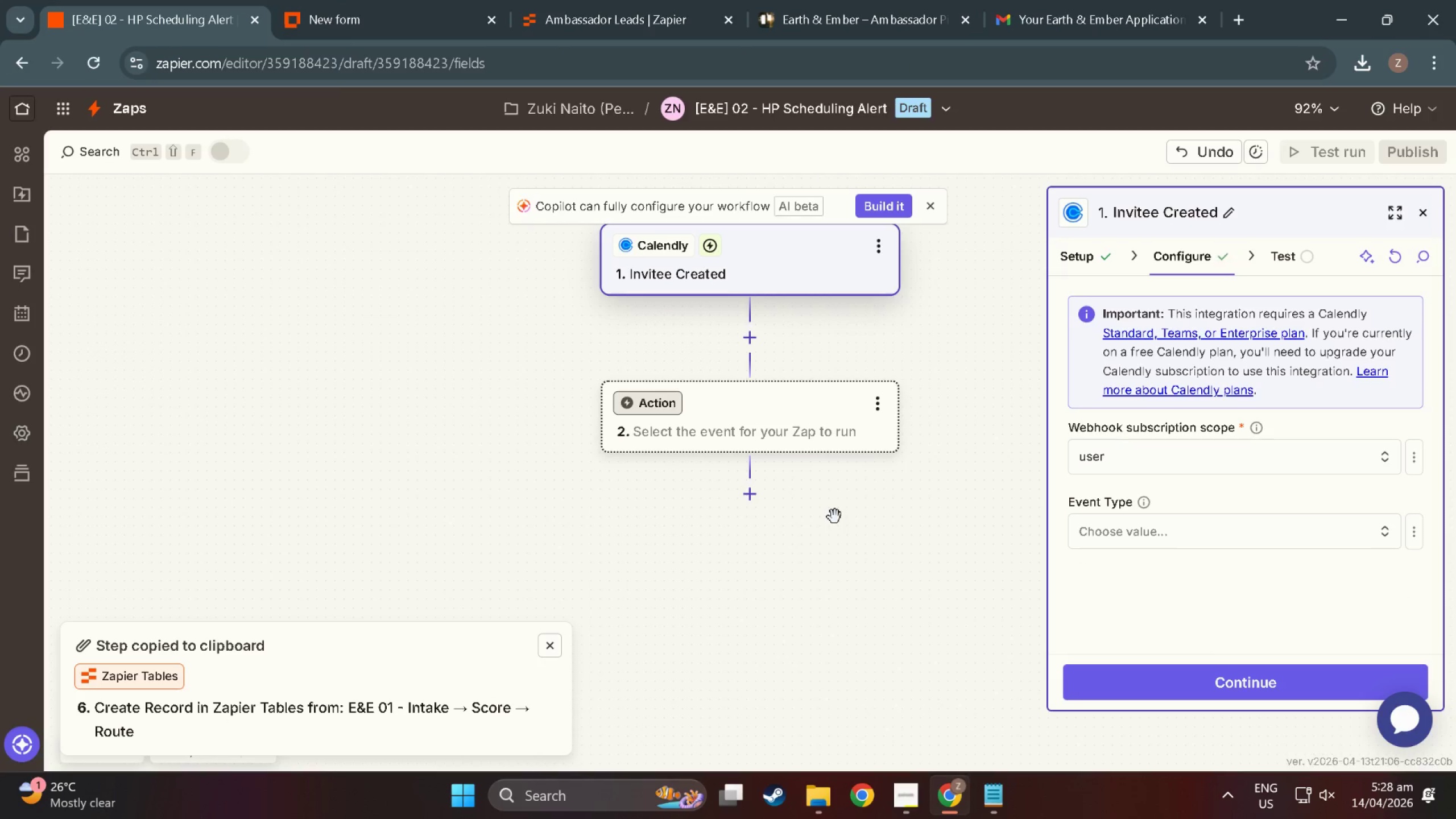 
left_click([1239, 448])
 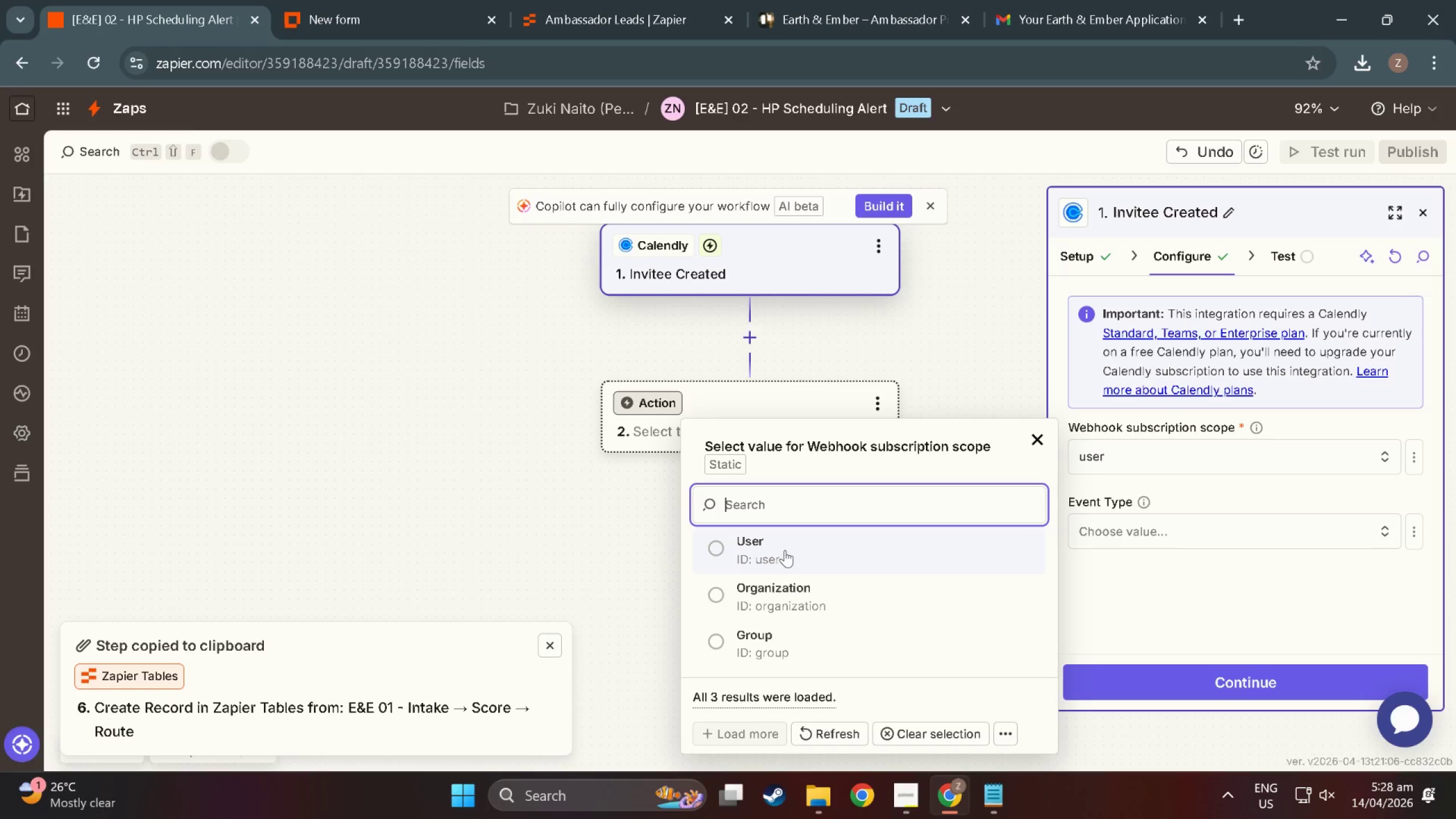 
left_click([785, 550])
 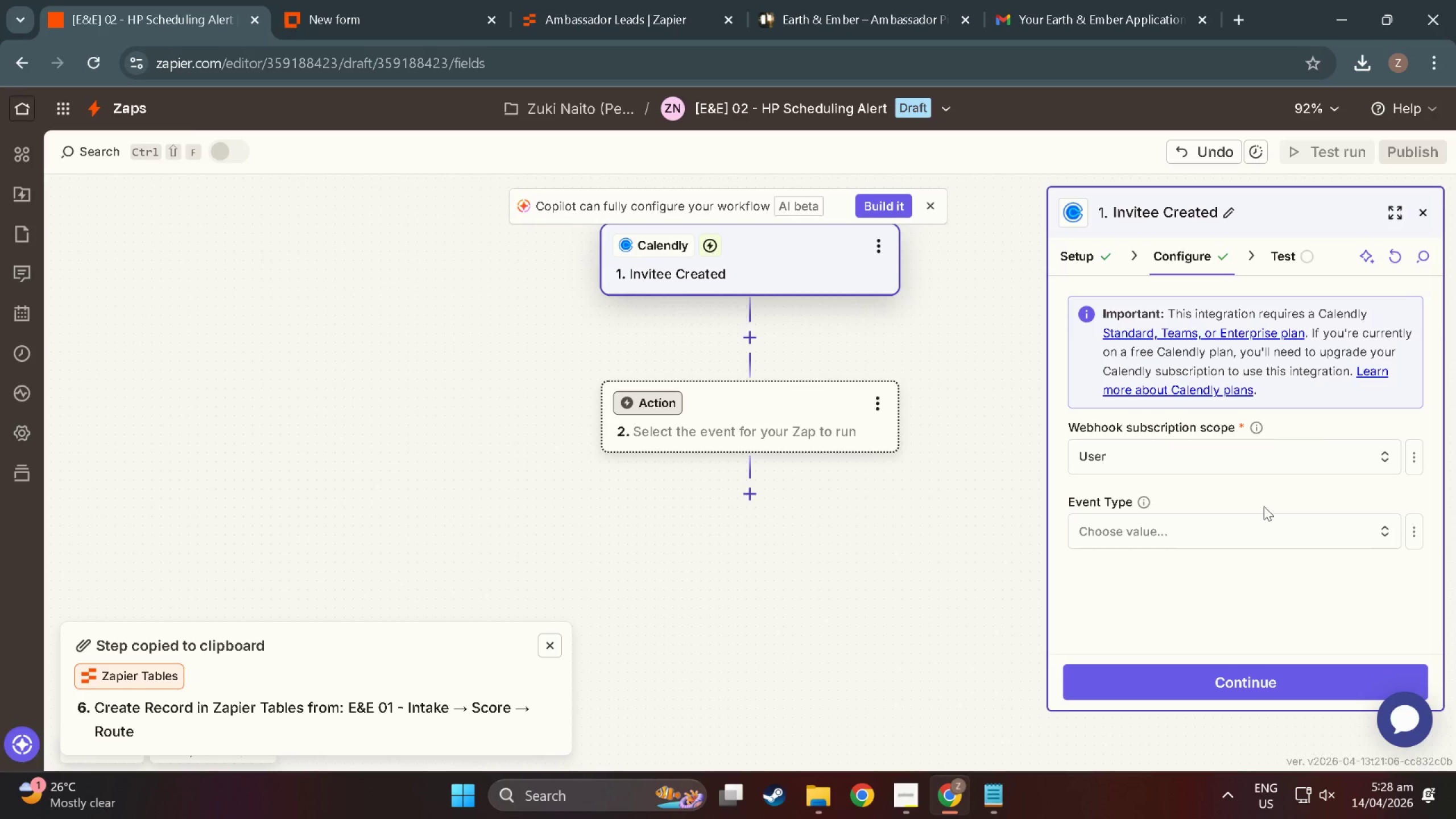 
double_click([1259, 532])
 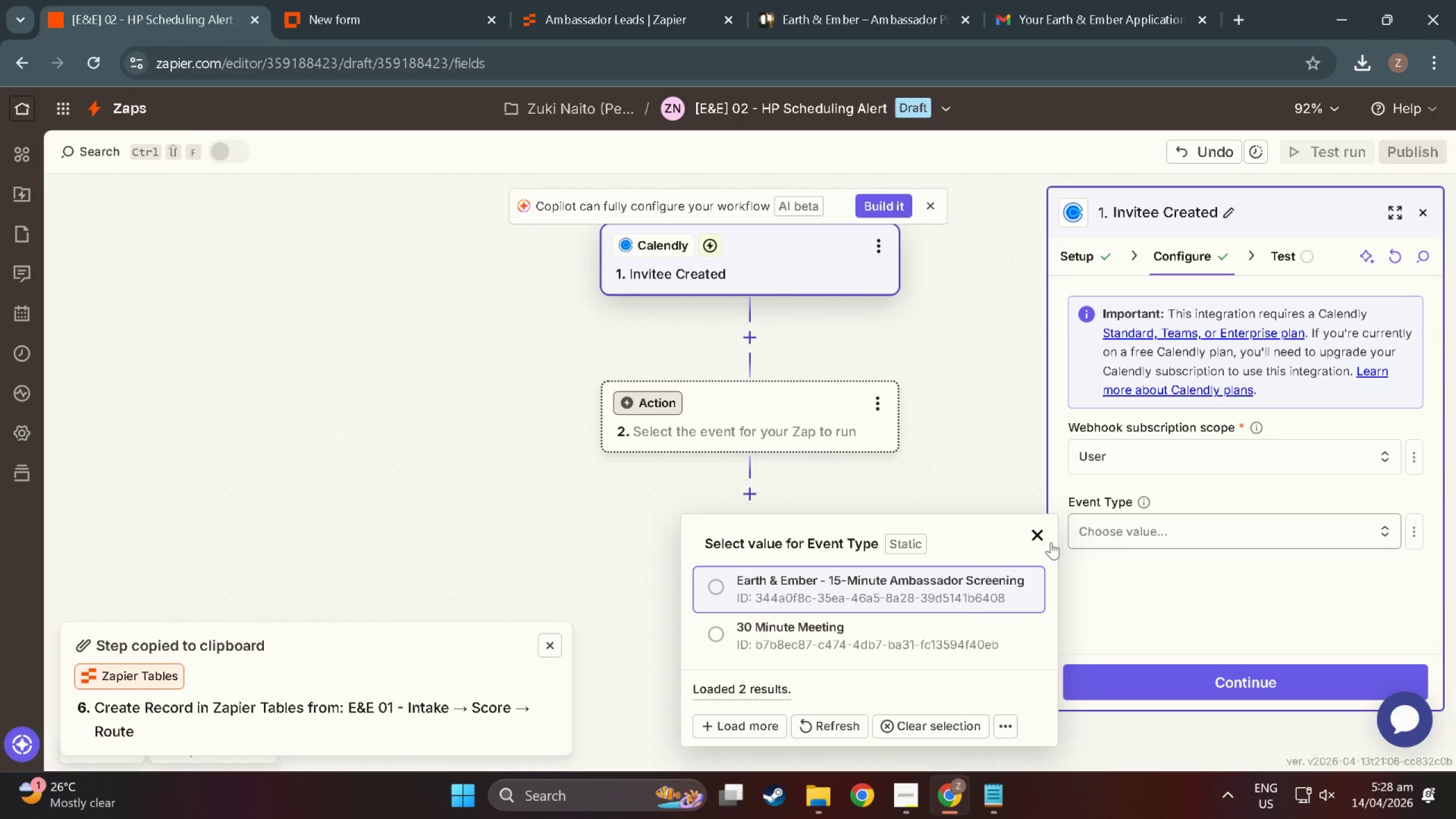 
left_click([914, 580])
 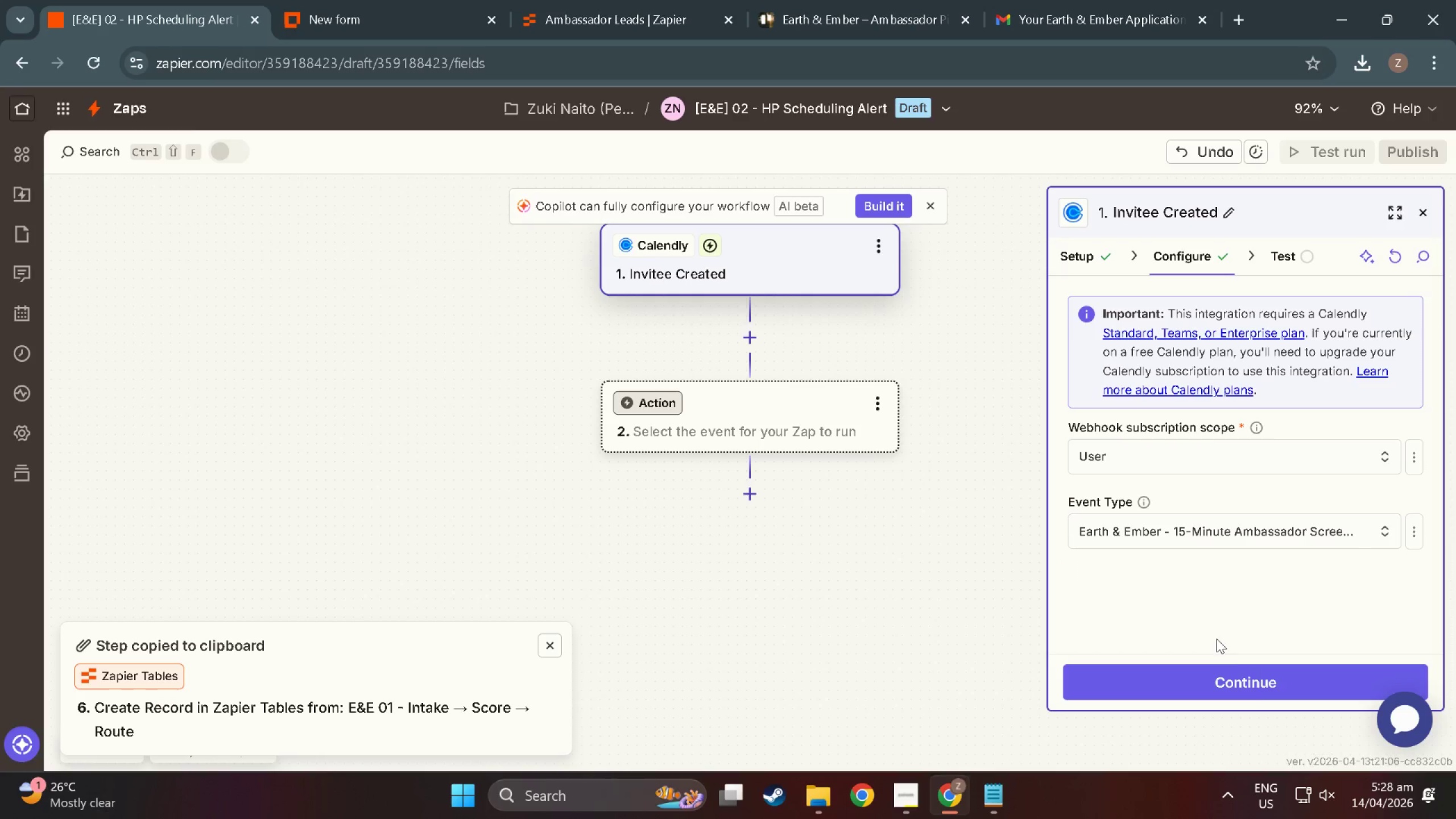 
left_click([1260, 680])
 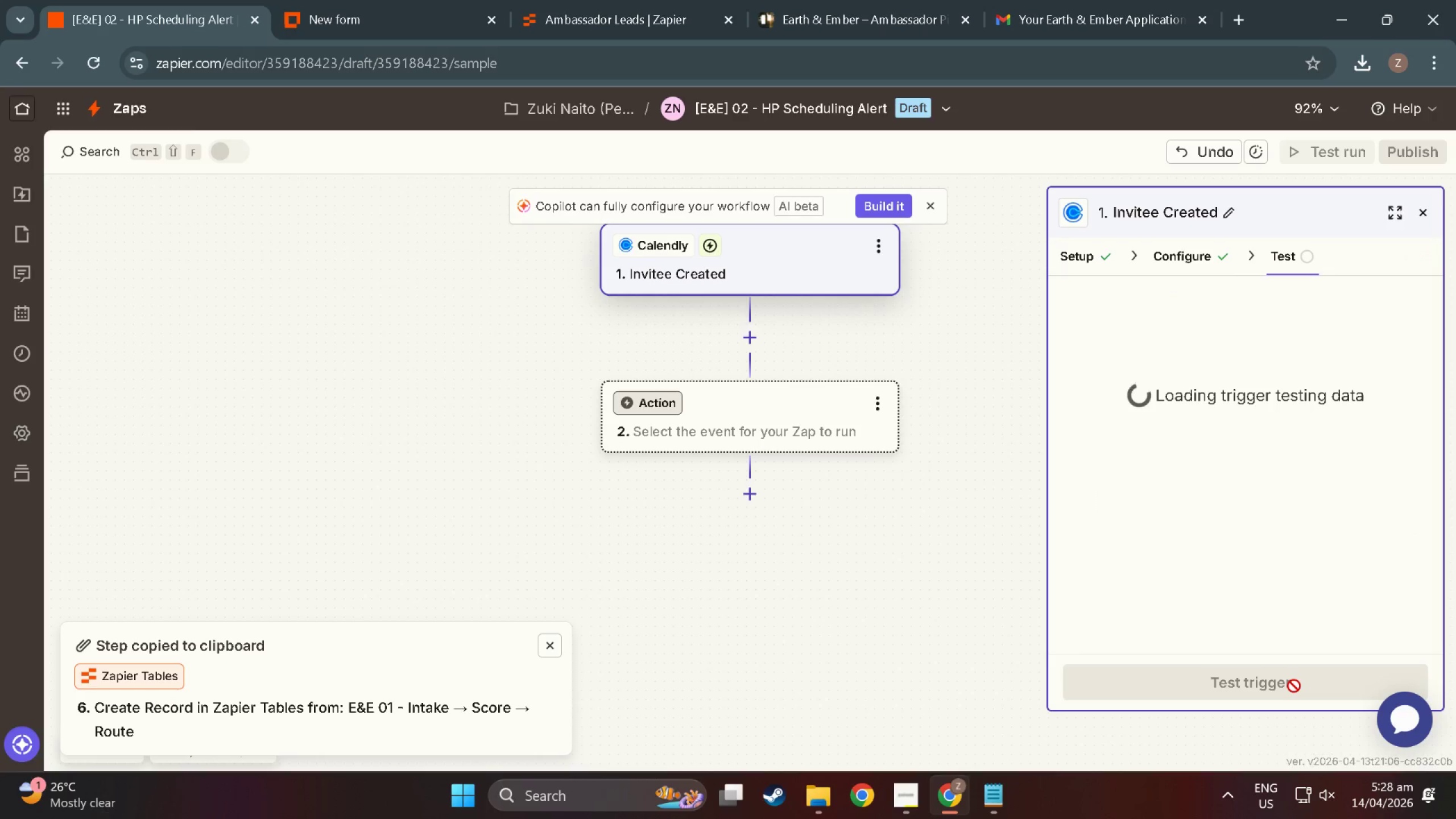 
left_click([1294, 686])
 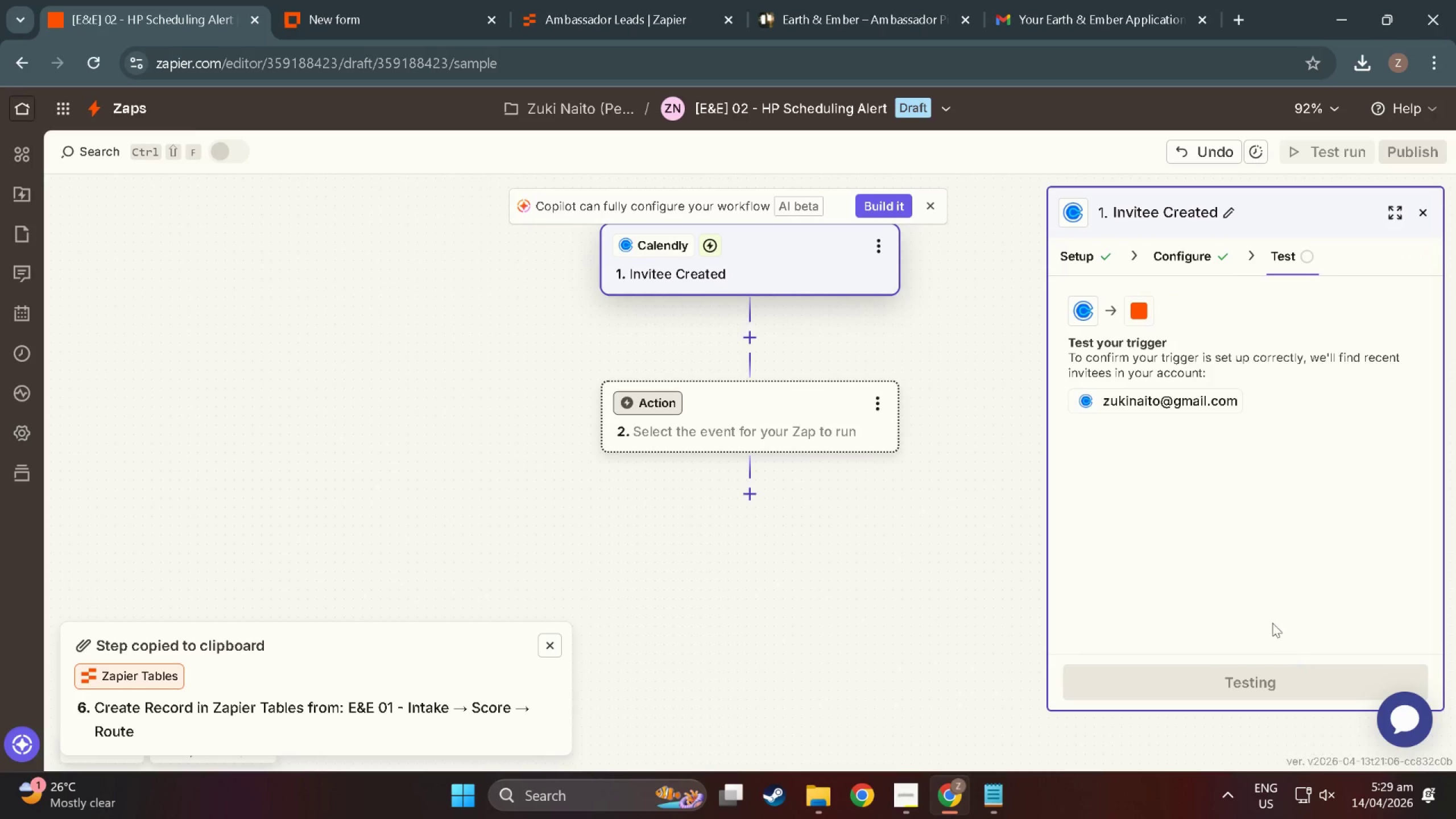 
mouse_move([1256, 609])
 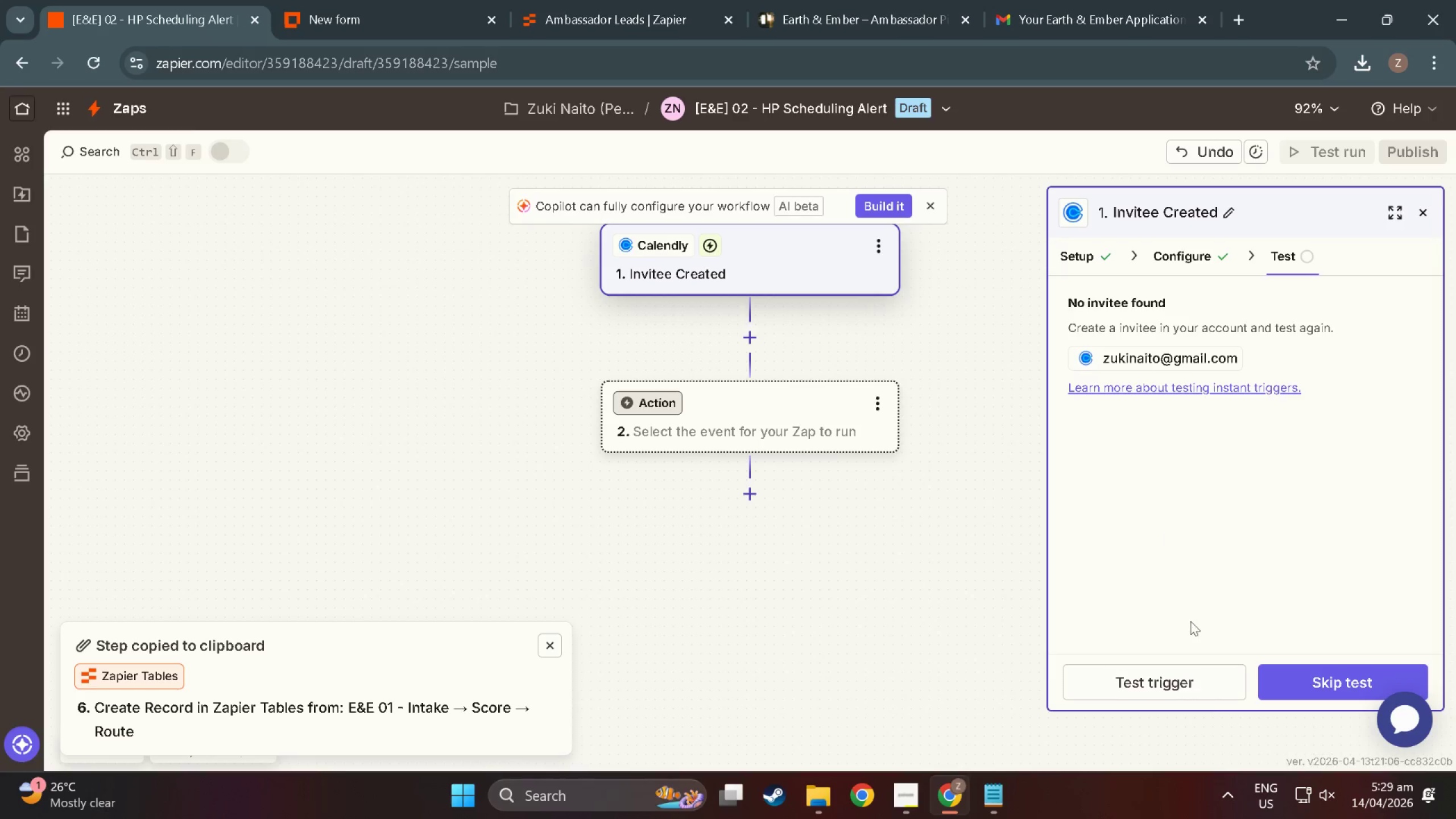 
left_click([1289, 682])
 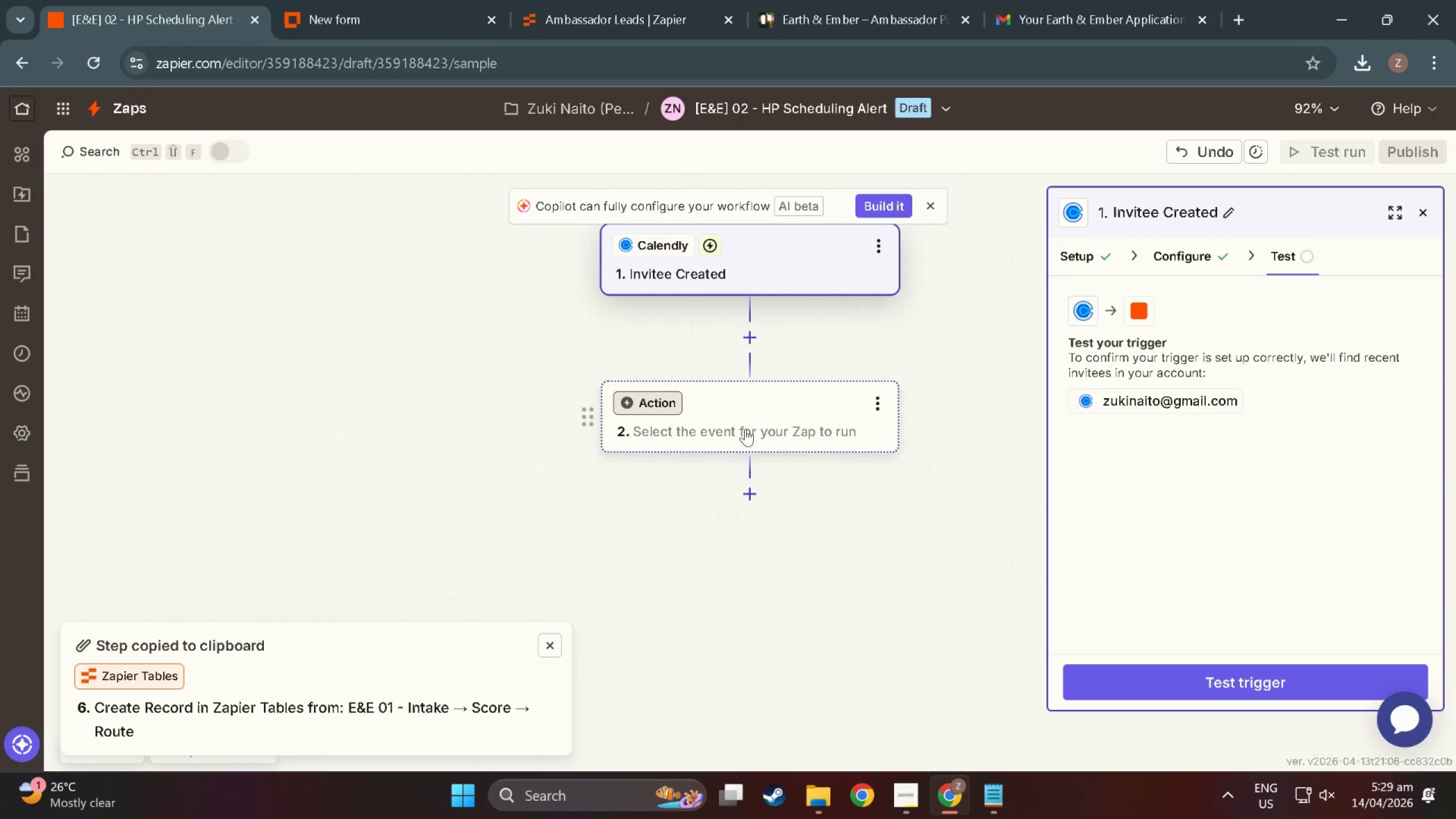 
left_click([742, 426])
 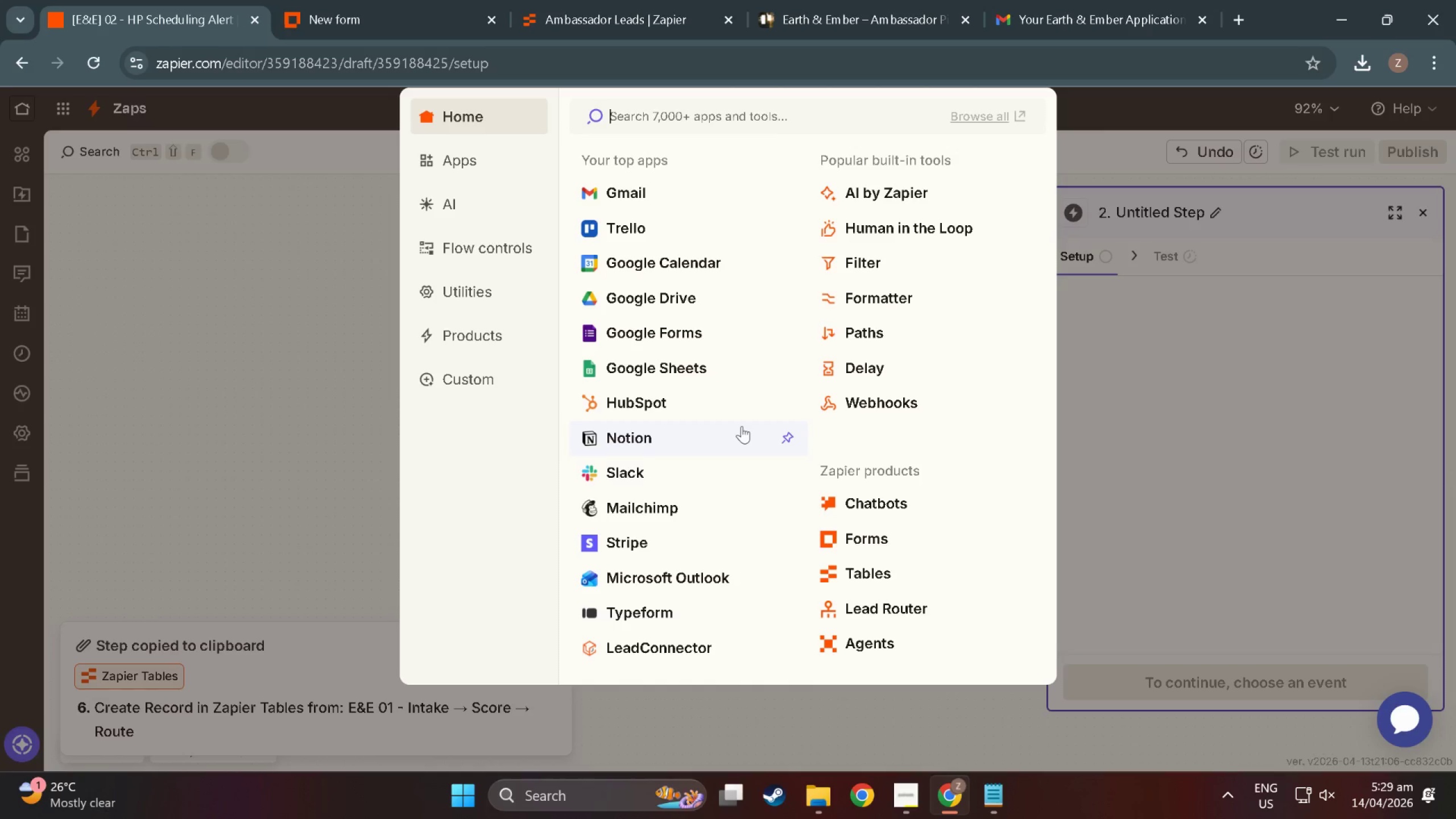 
wait(33.09)
 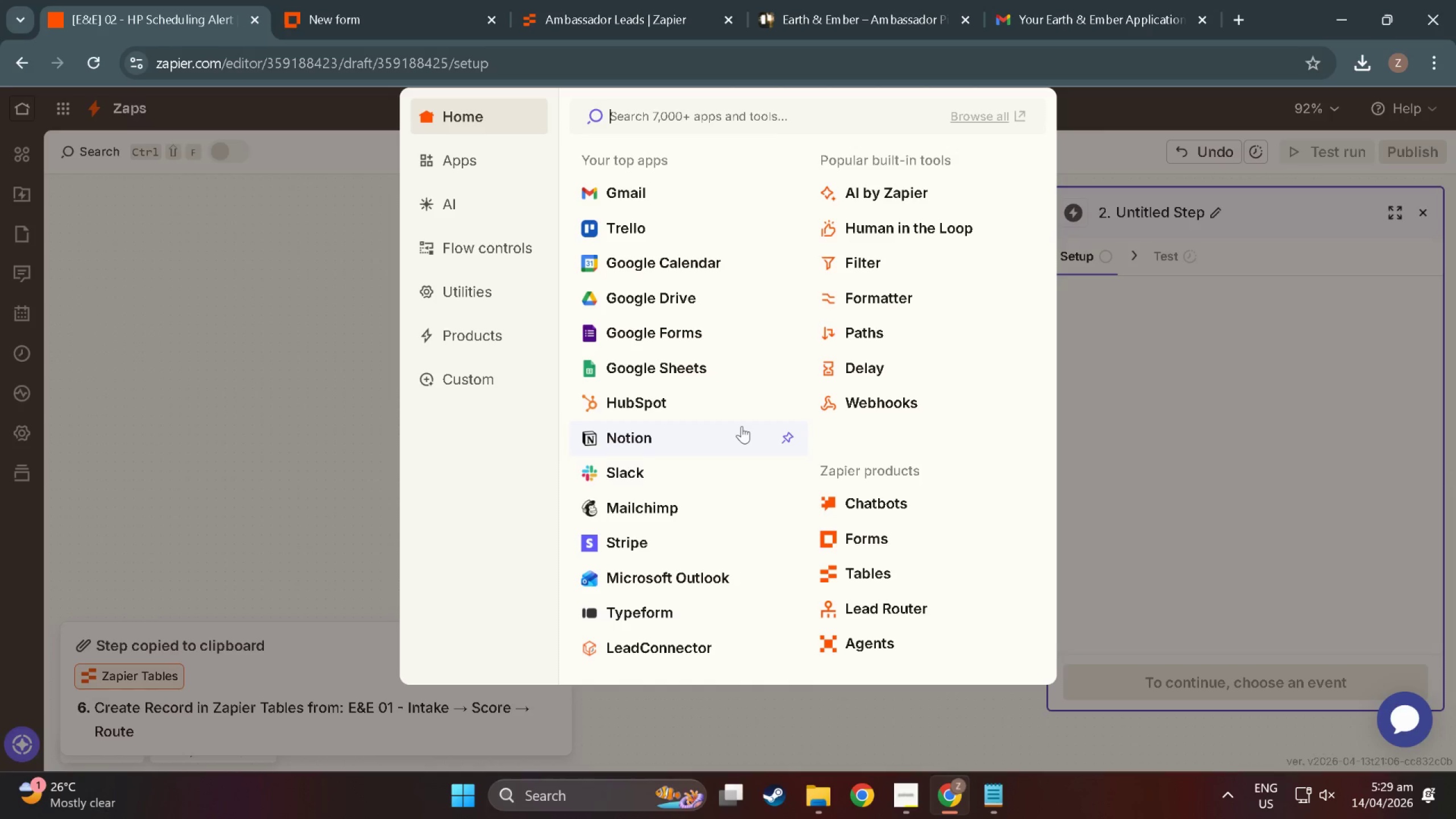 
left_click([646, 113])
 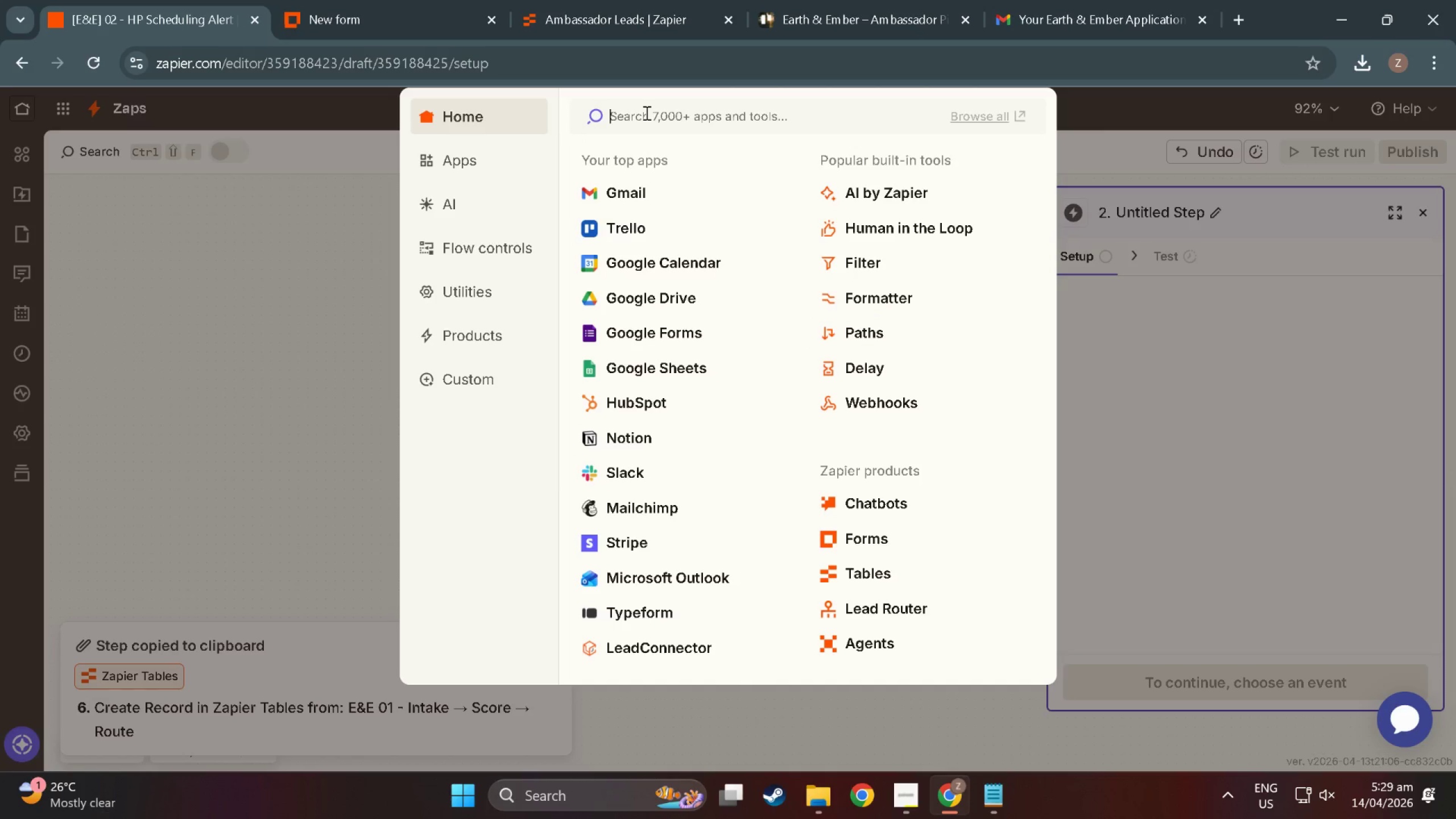 
type(lookk uyp)
key(Backspace)
key(Backspace)
key(Backspace)
key(Backspace)
key(Backspace)
key(Backspace)
key(Backspace)
key(Backspace)
key(Backspace)
key(Backspace)
key(Backspace)
key(Backspace)
key(Backspace)
key(Backspace)
key(Backspace)
key(Backspace)
key(Backspace)
key(Backspace)
key(Backspace)
key(Backspace)
 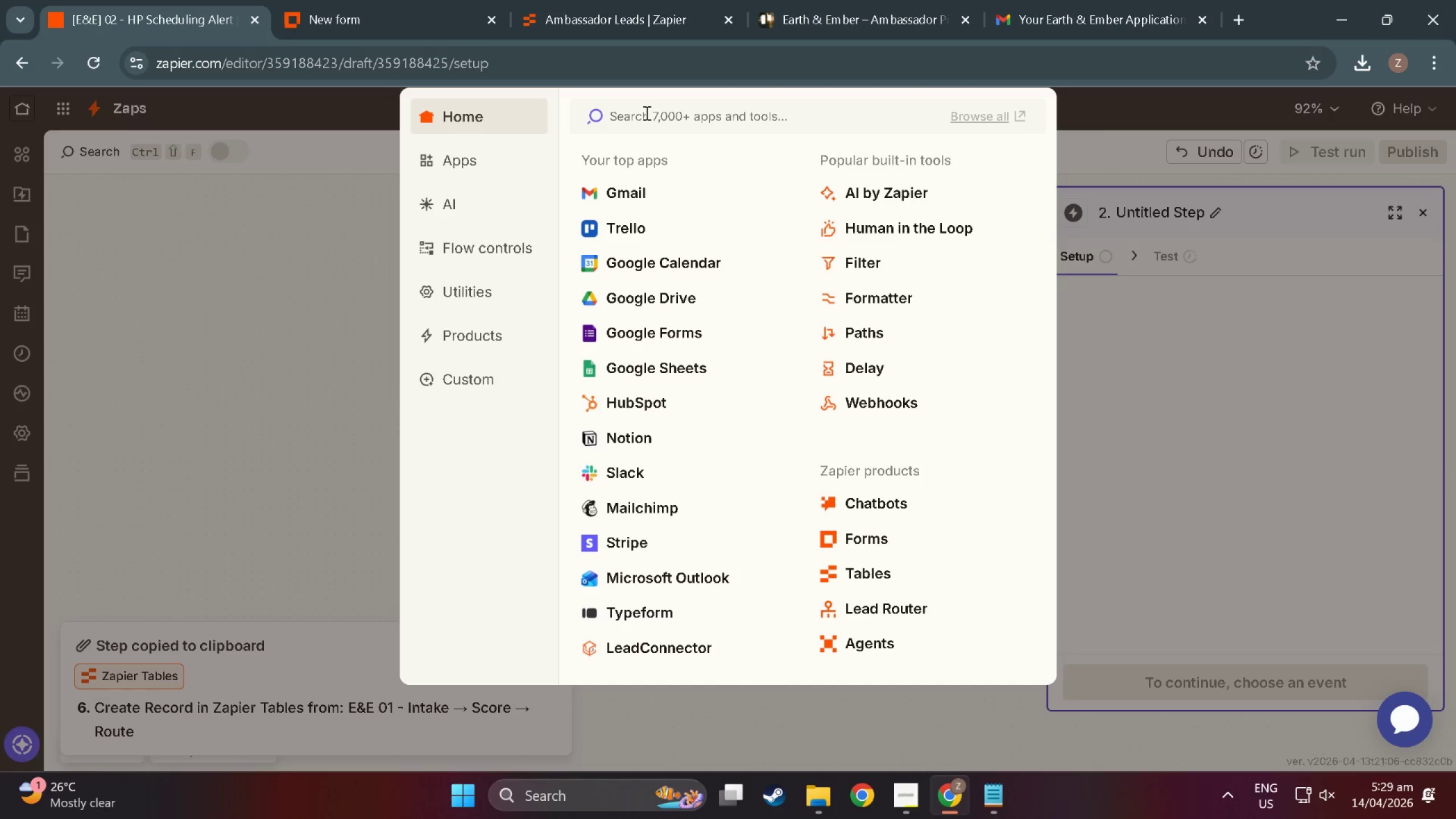 
left_click([888, 571])
 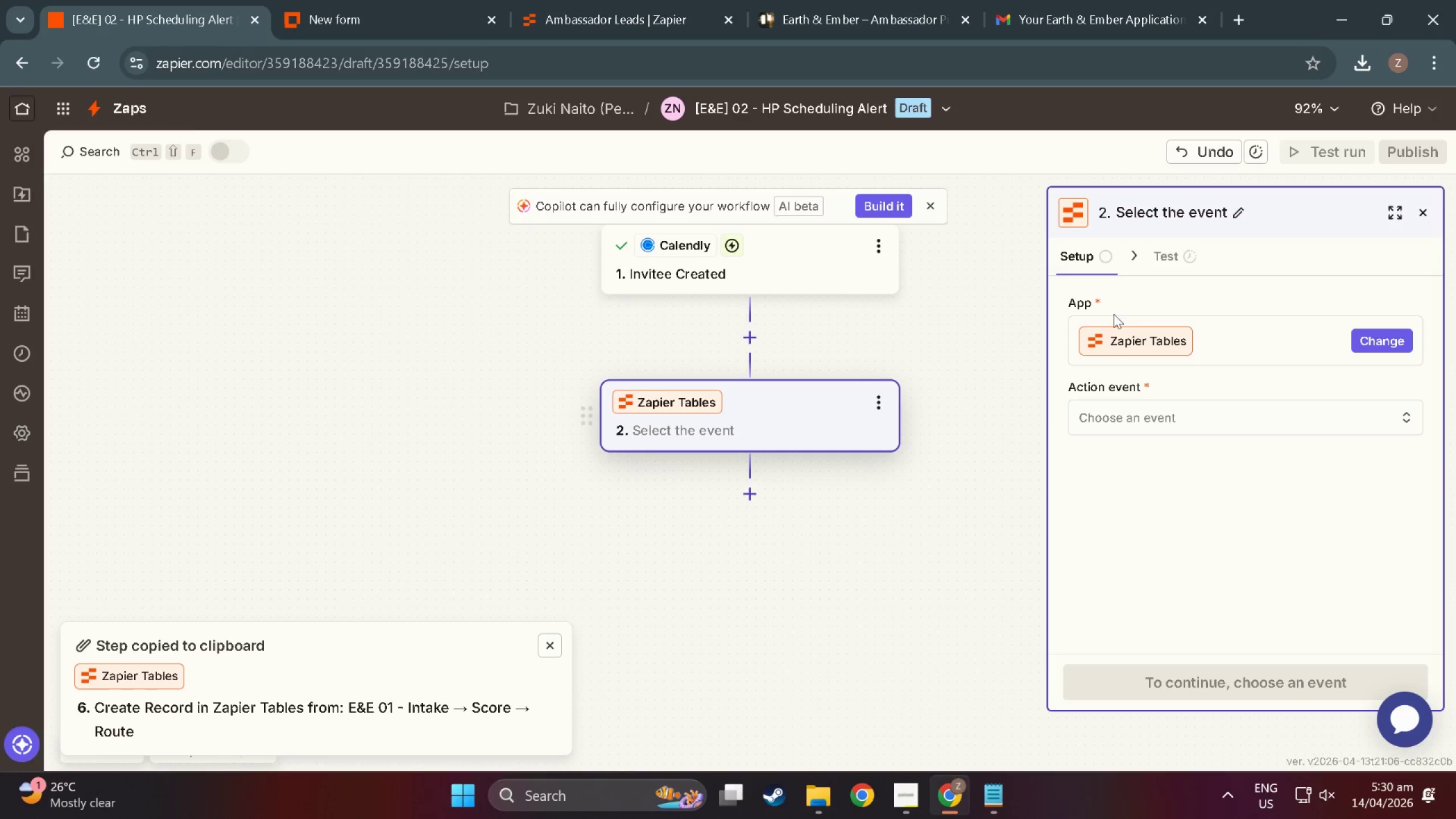 
left_click([1136, 431])
 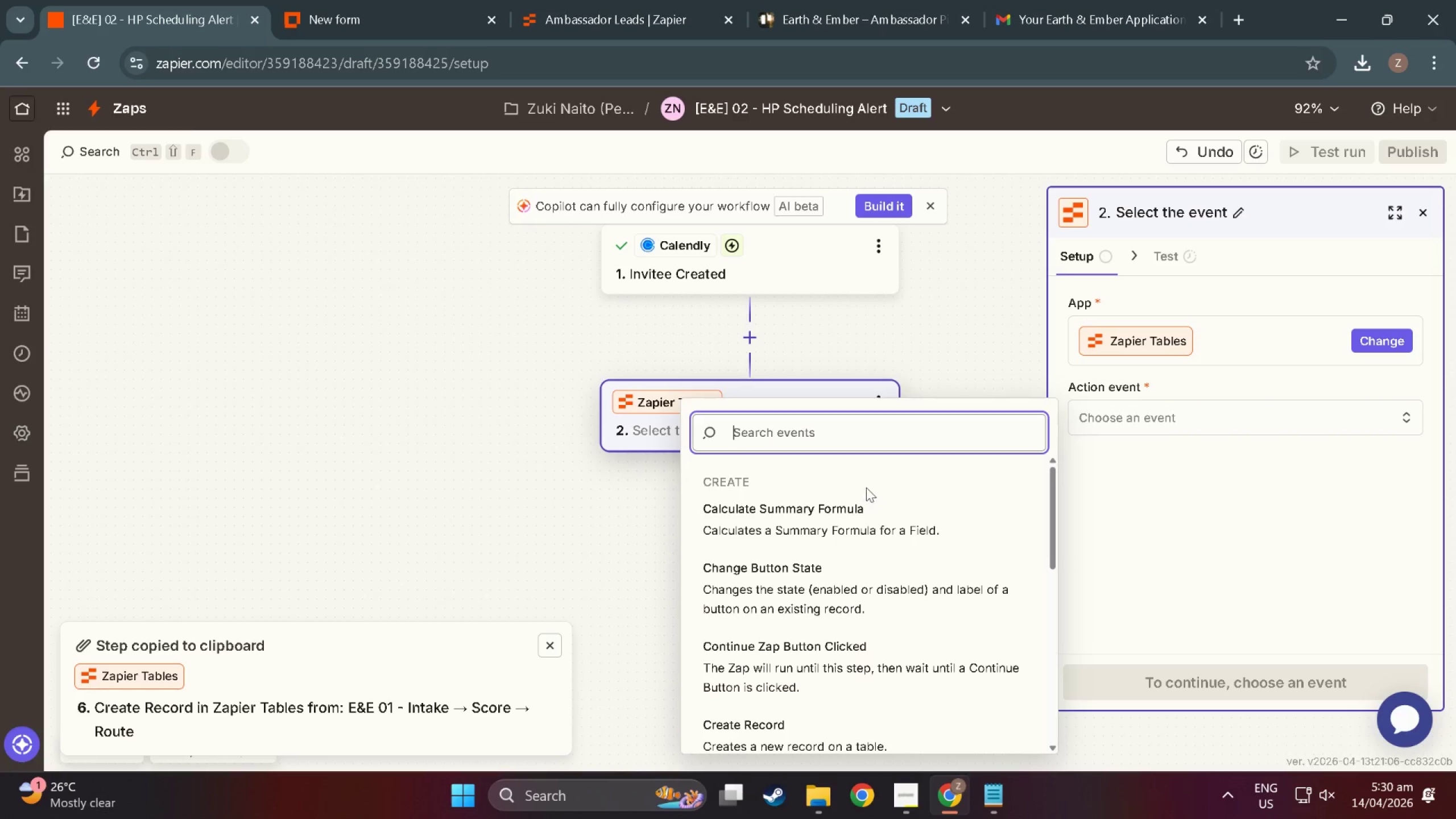 
scroll: coordinate [784, 528], scroll_direction: down, amount: 22.0
 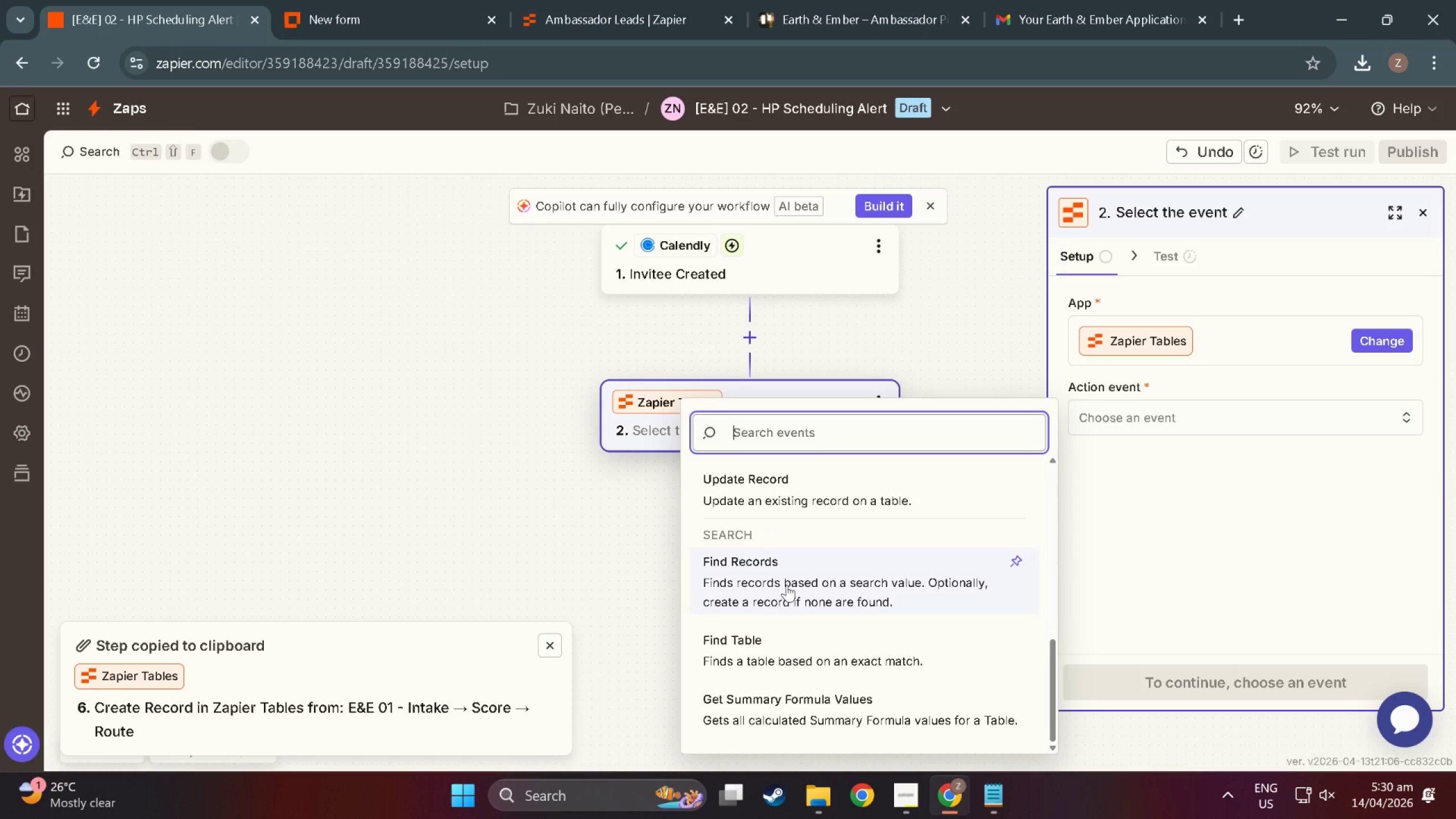 
left_click([787, 585])
 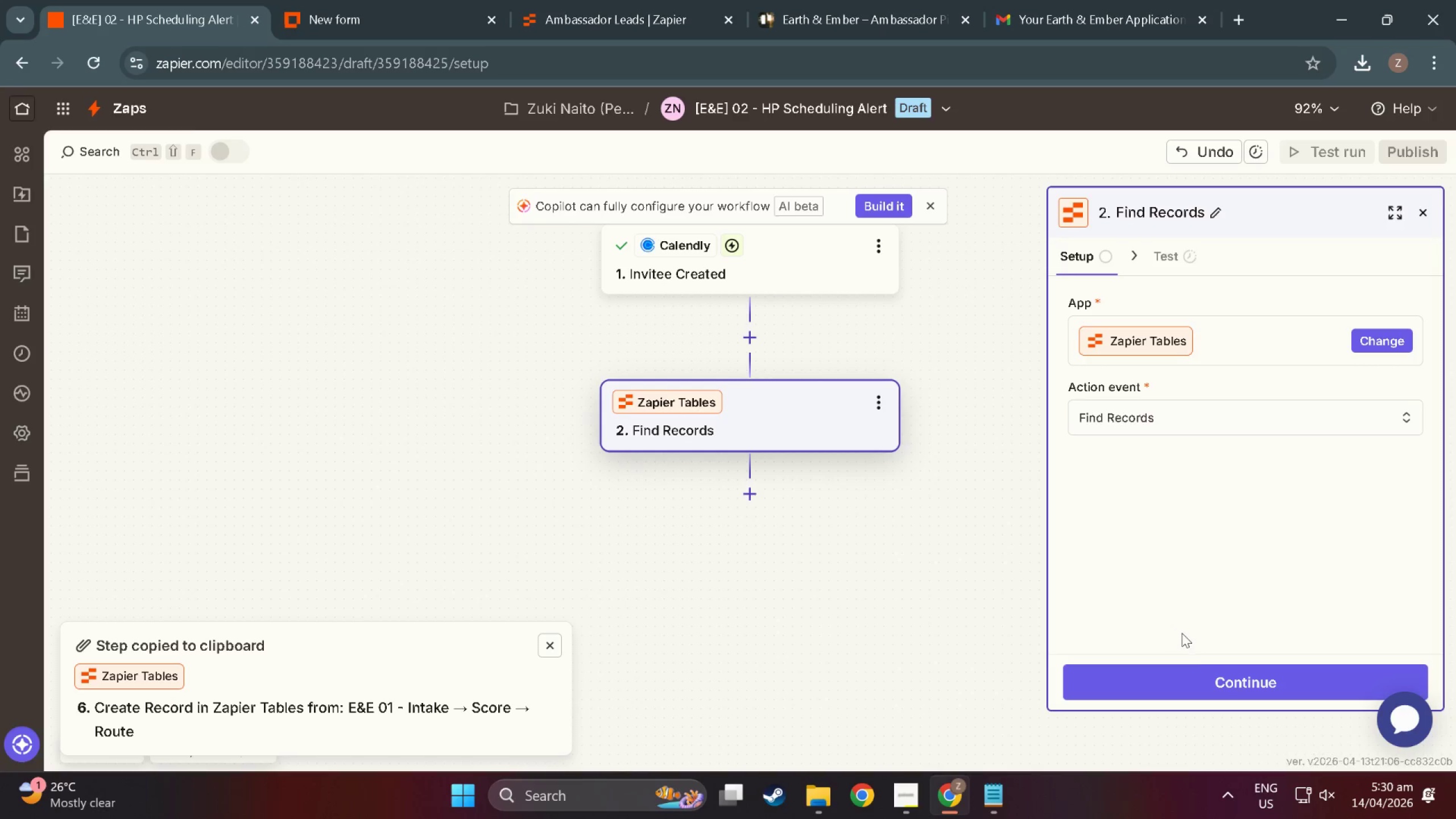 
left_click([1207, 676])
 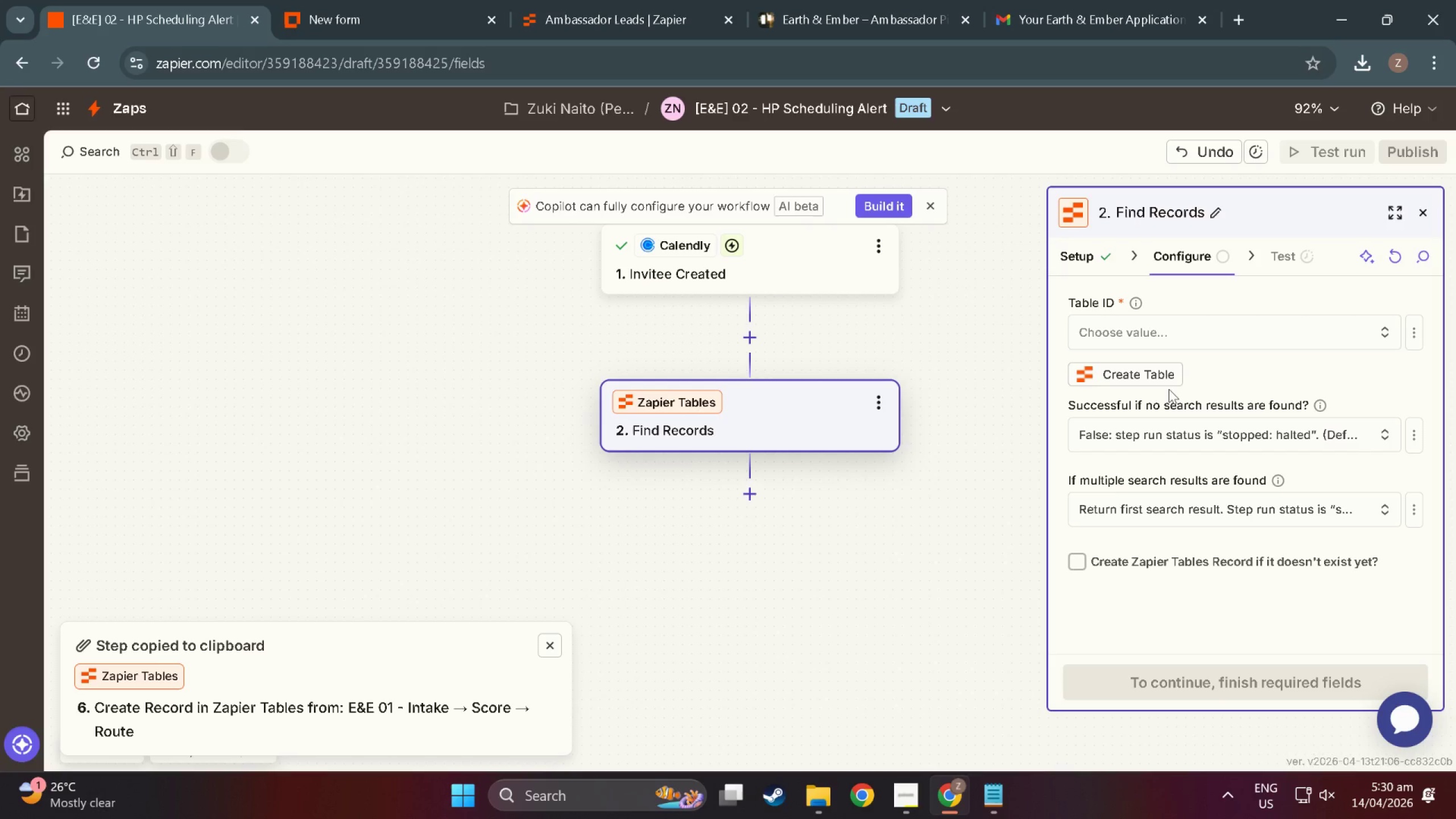 
wait(8.33)
 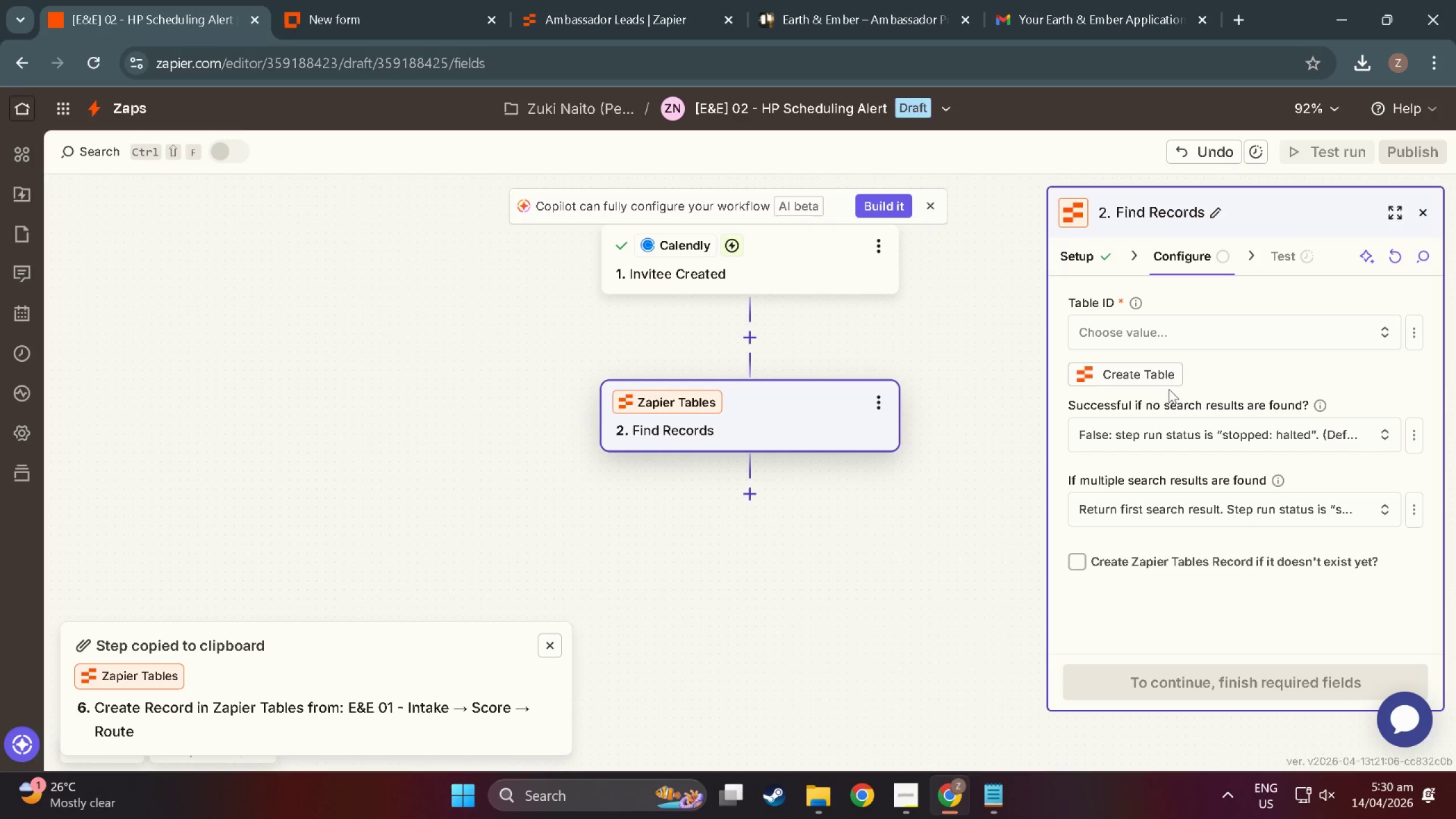 
left_click([1198, 336])
 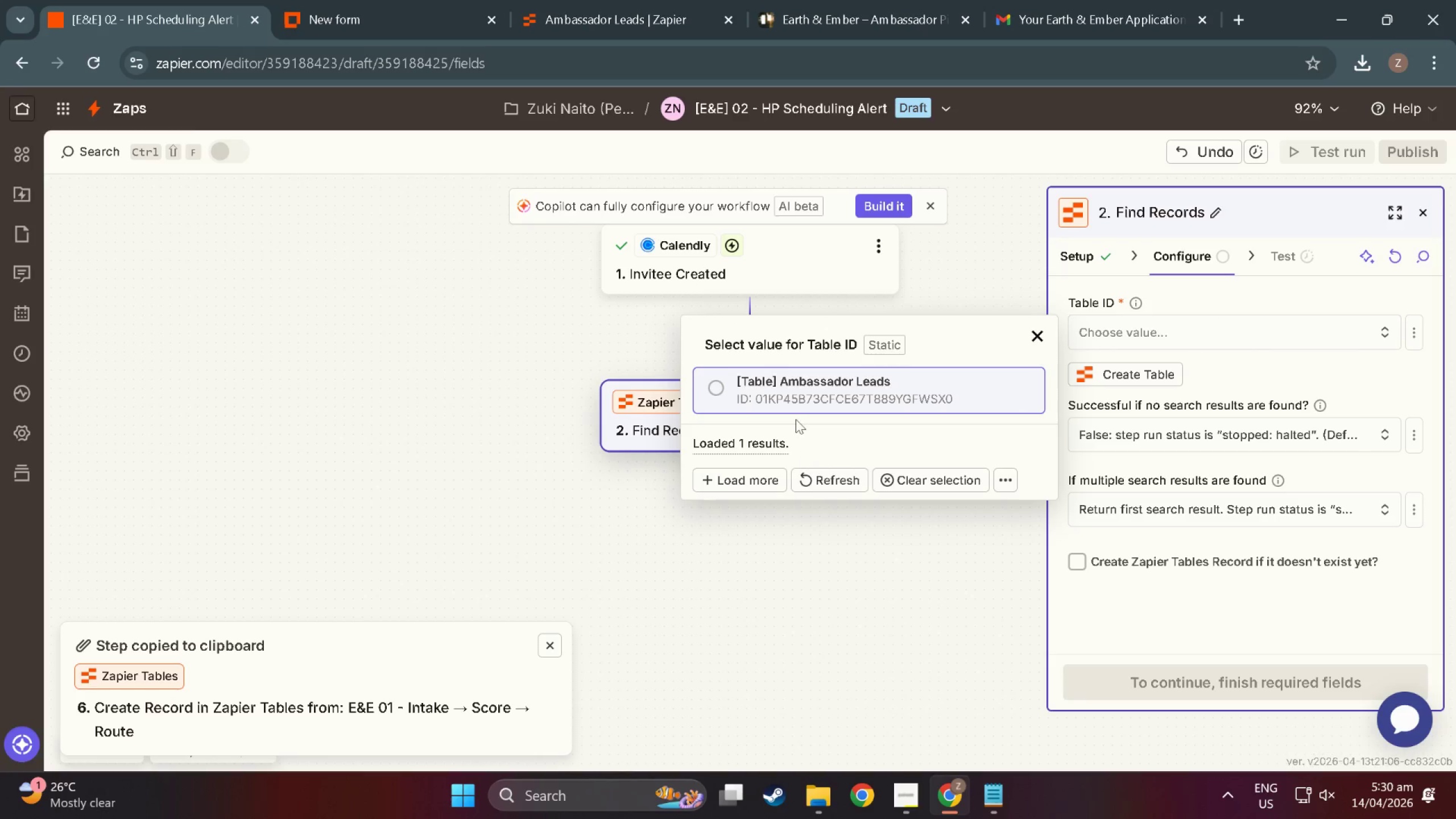 
left_click([793, 391])
 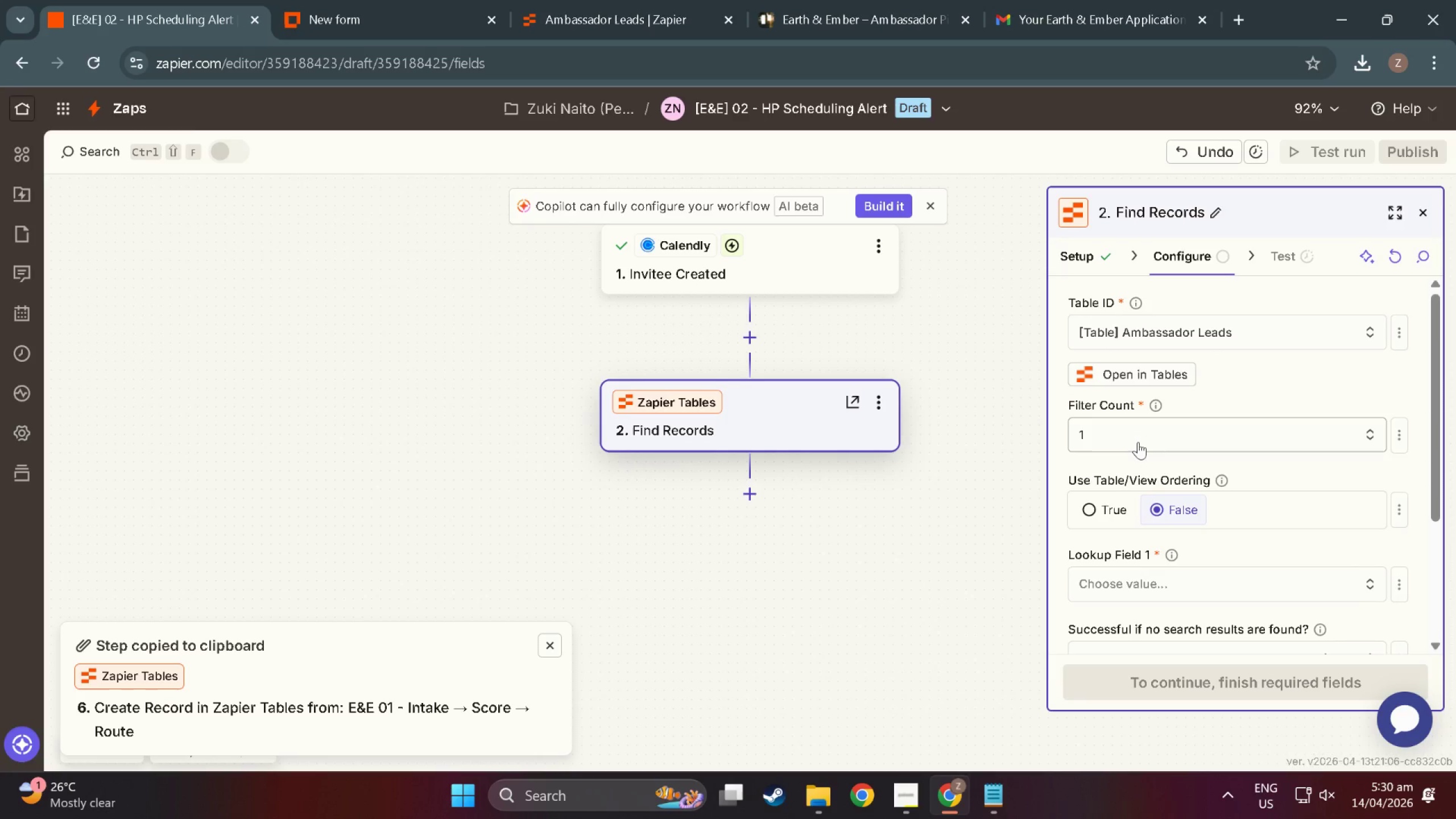 
wait(22.58)
 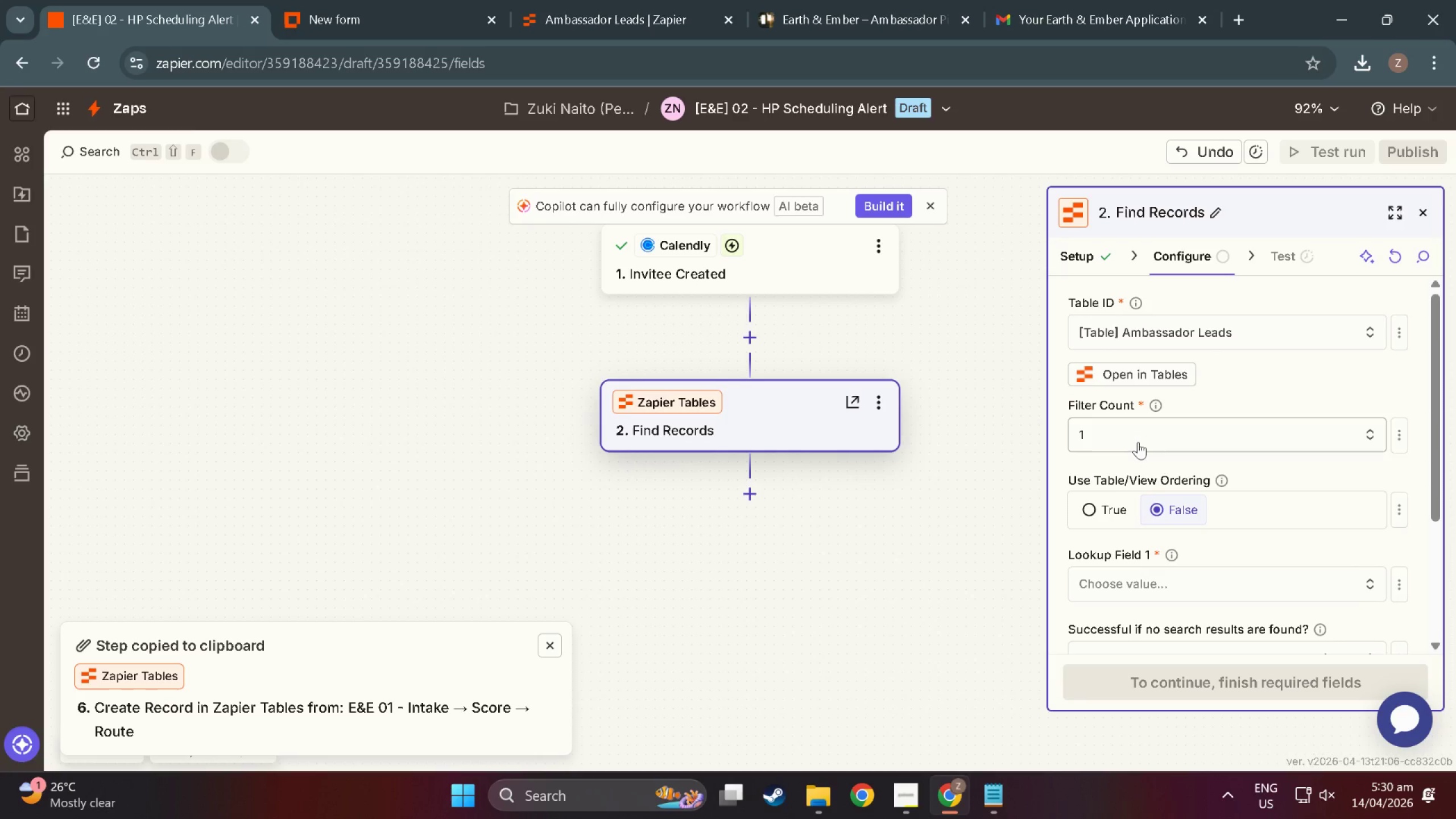 
left_click([1151, 403])
 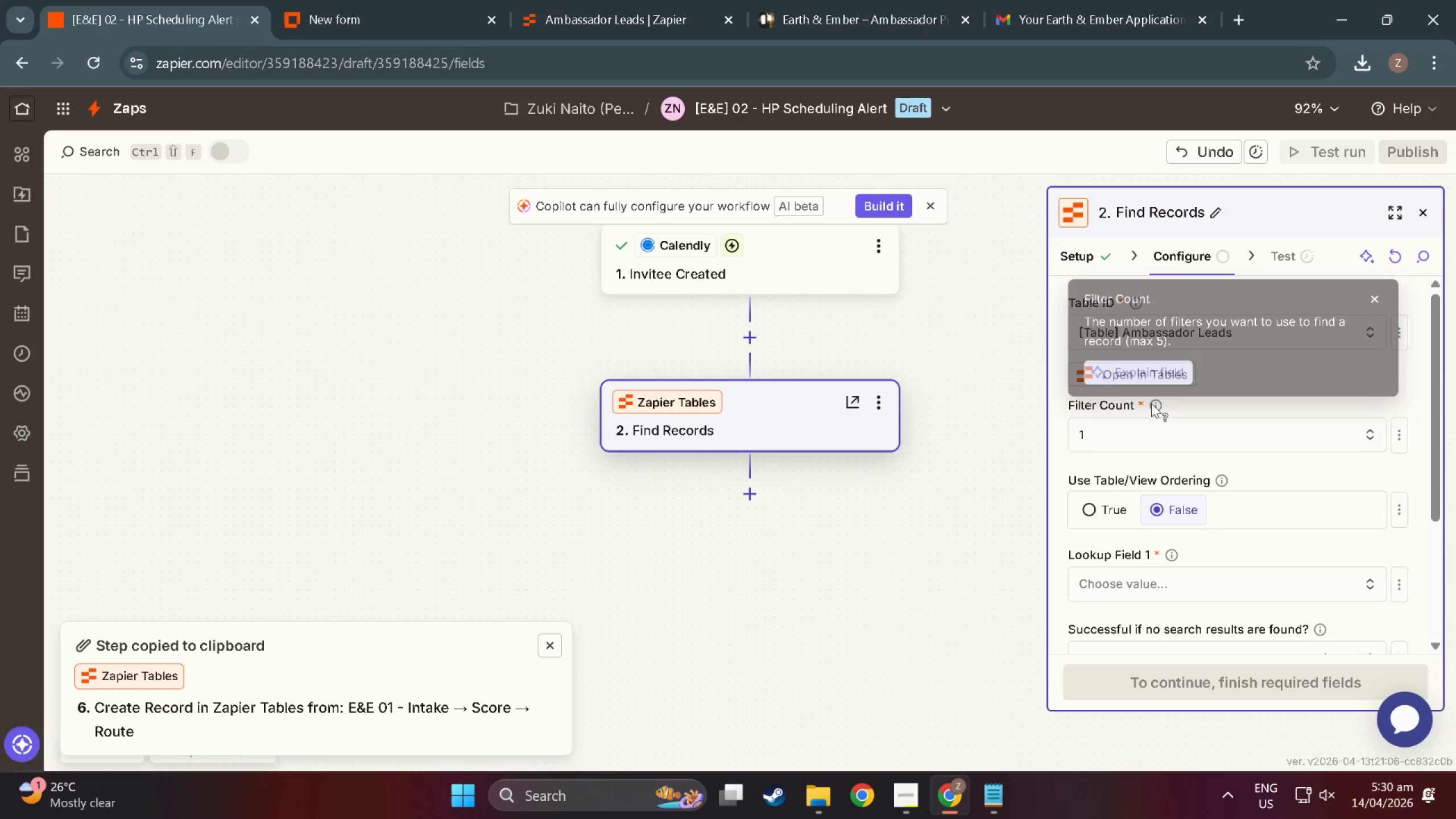 
mouse_move([1155, 423])
 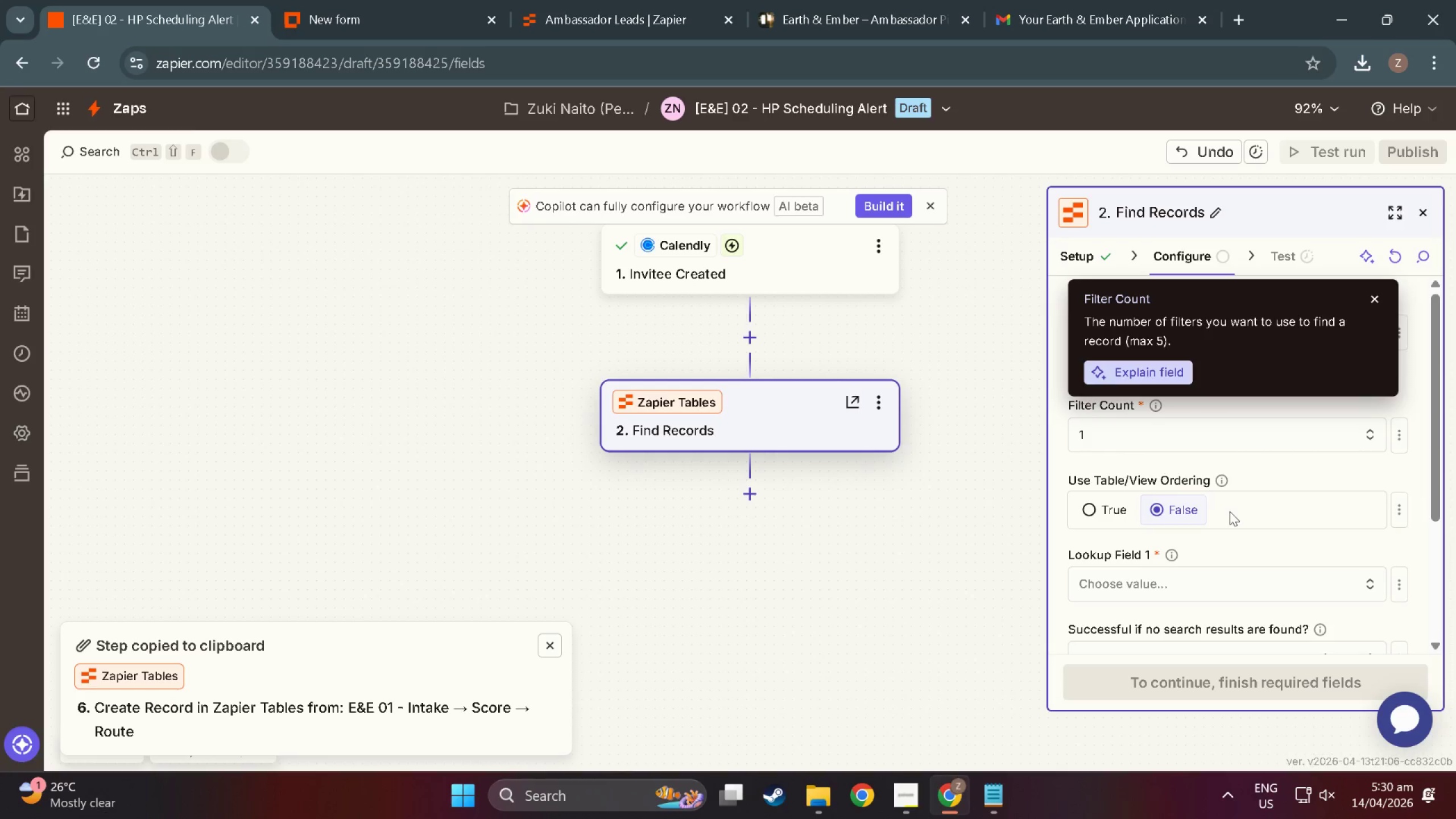 
left_click([1230, 511])
 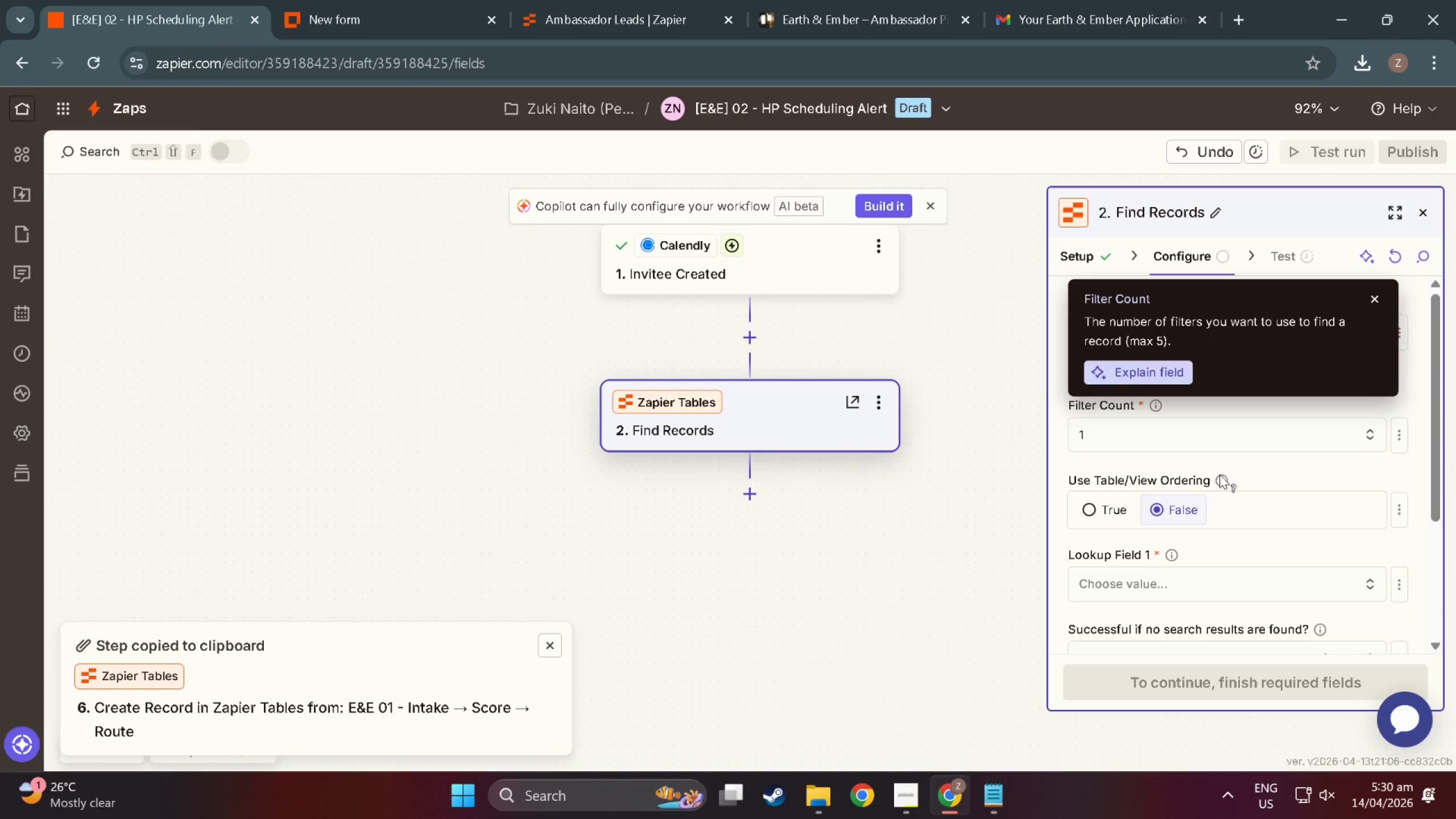 
left_click([1221, 475])
 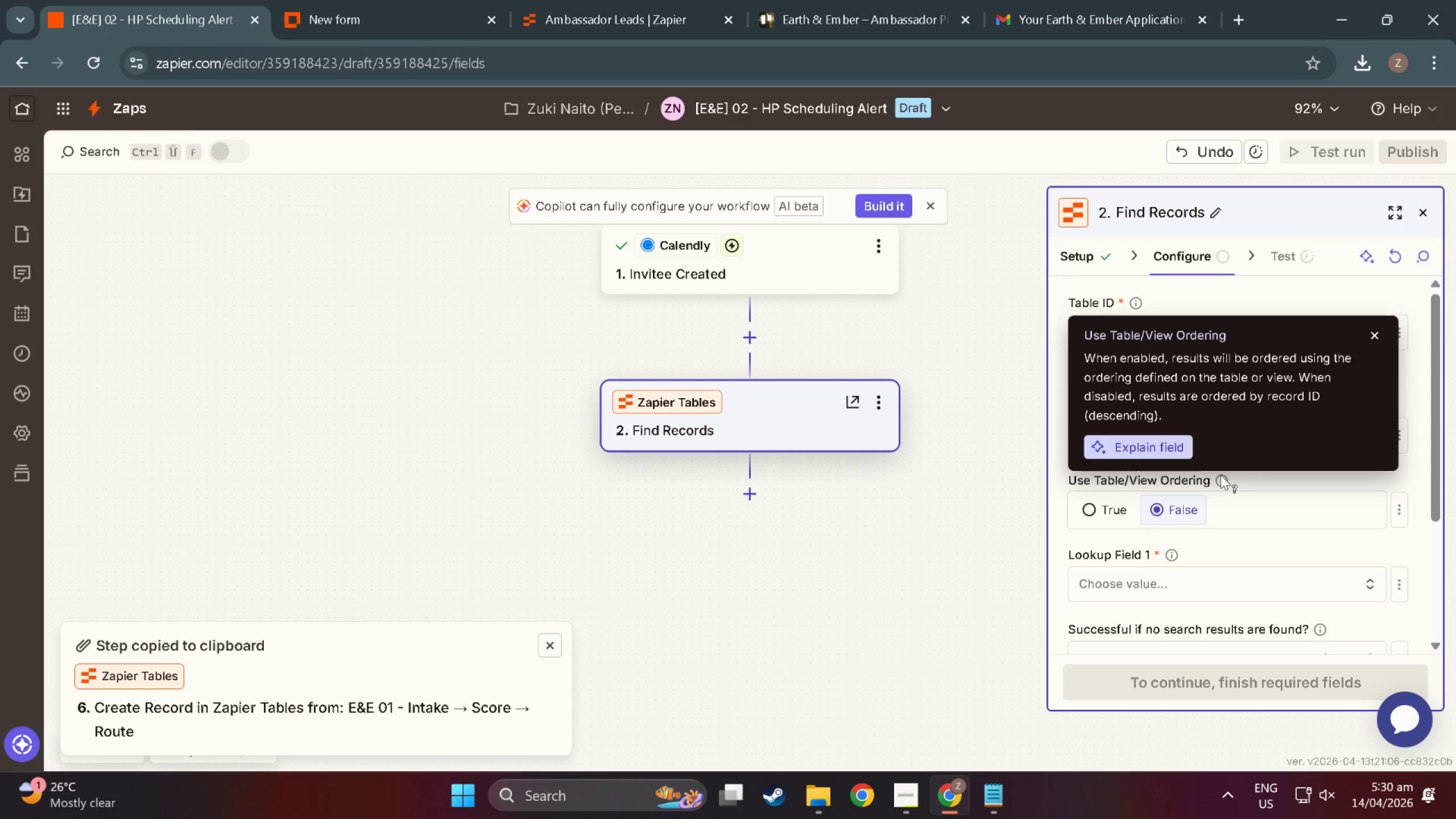 
wait(6.52)
 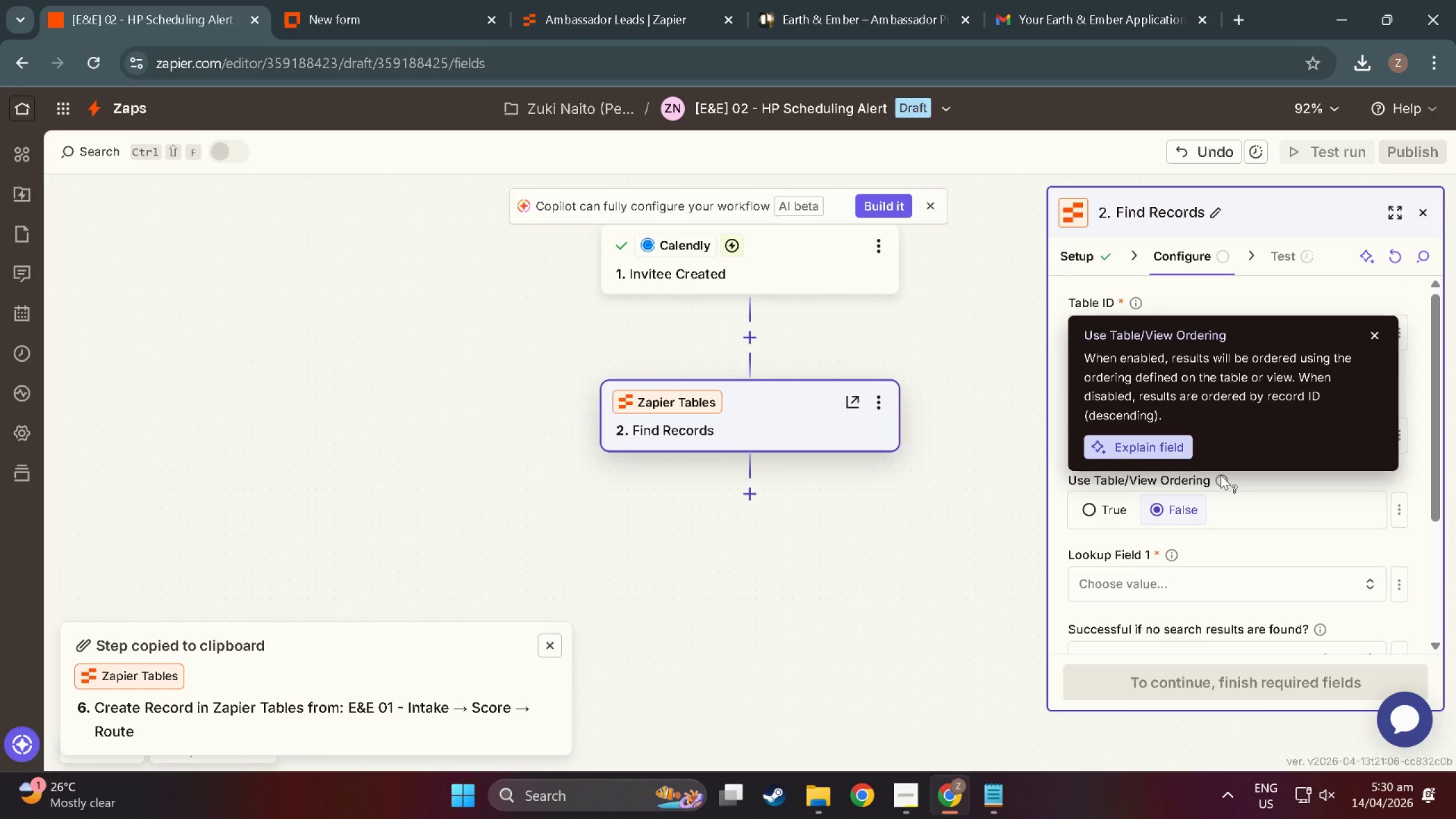 
scroll: coordinate [1106, 806], scroll_direction: down, amount: 3.0
 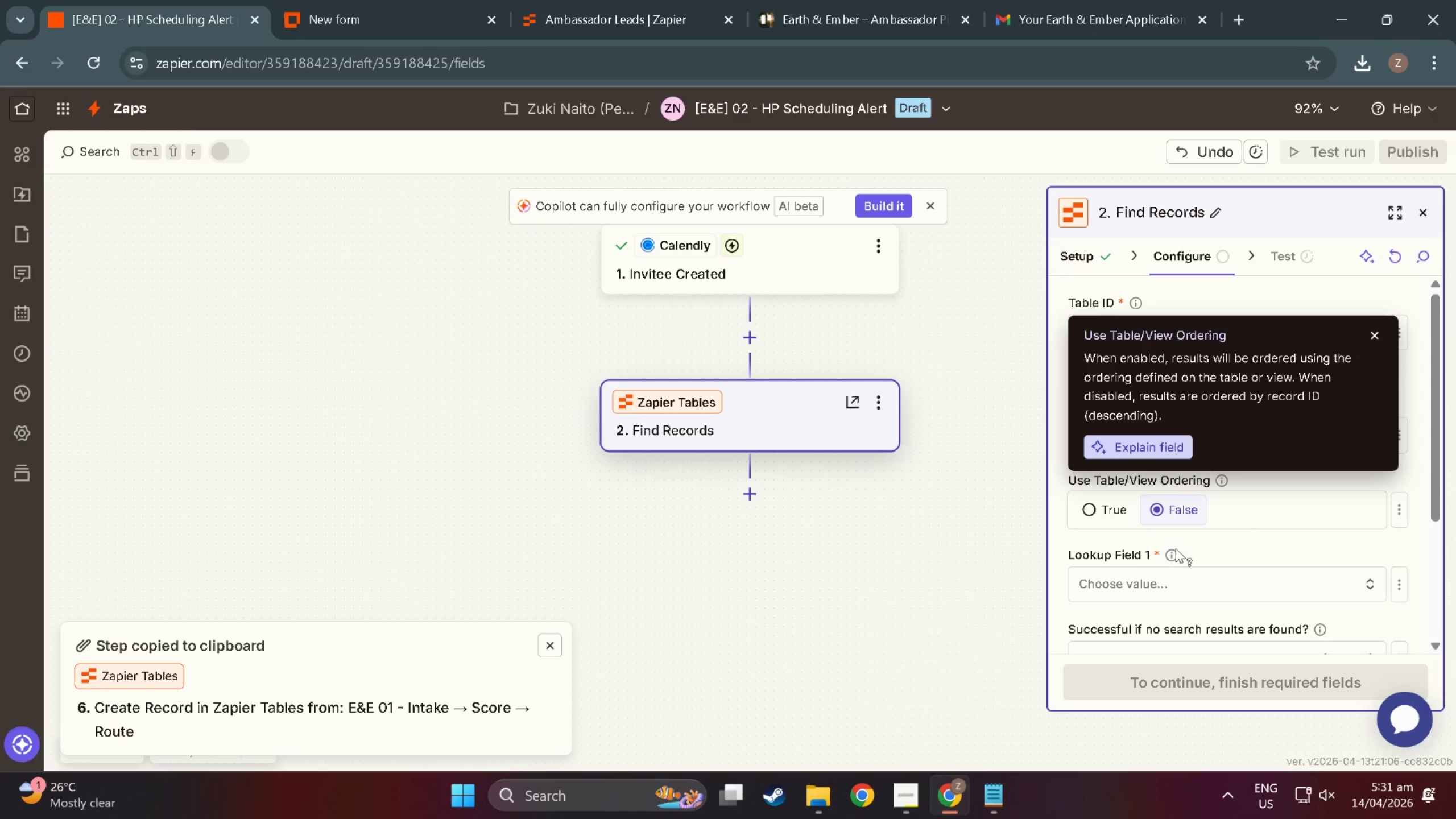 
left_click([1176, 548])
 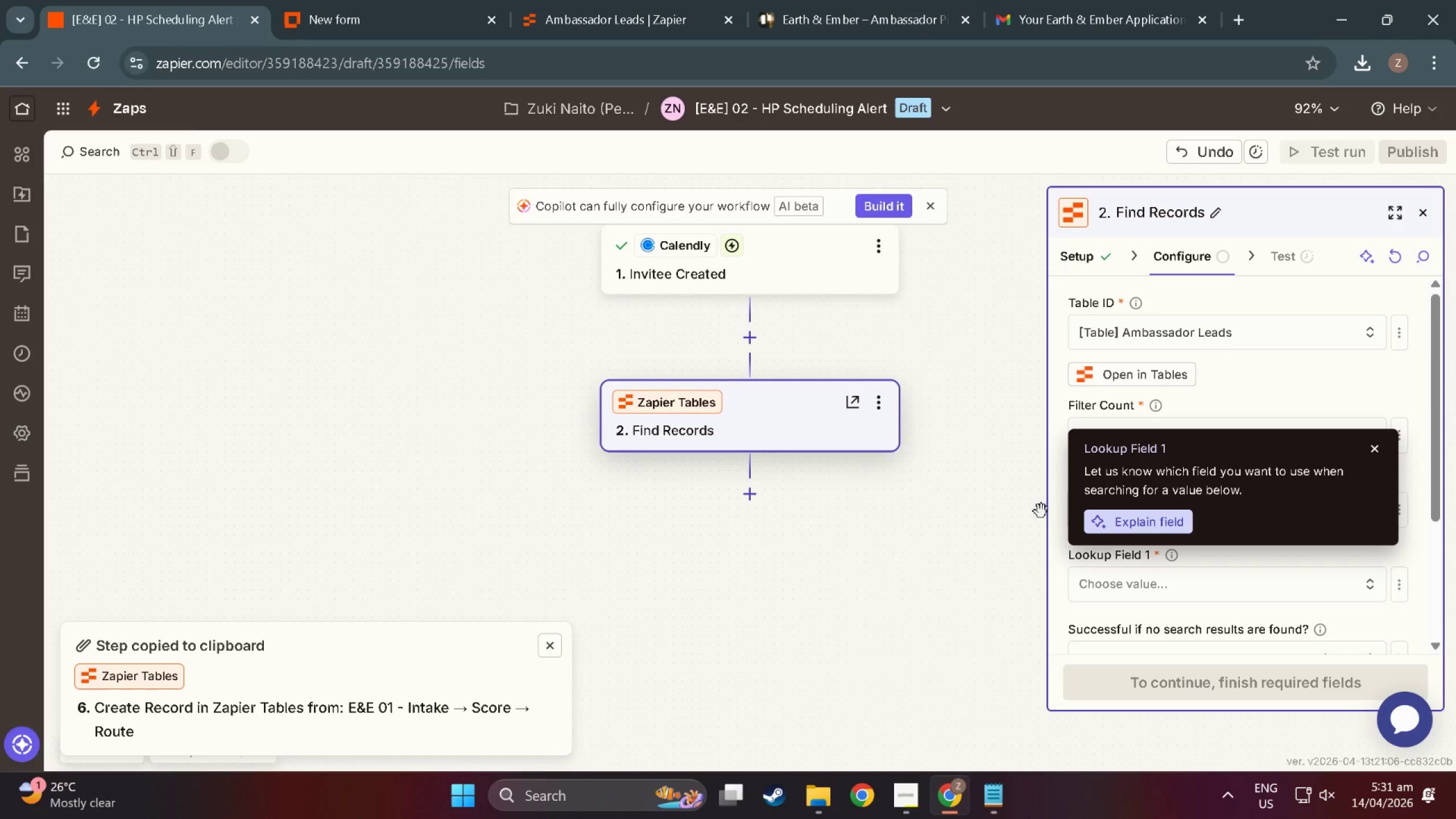 
wait(24.7)
 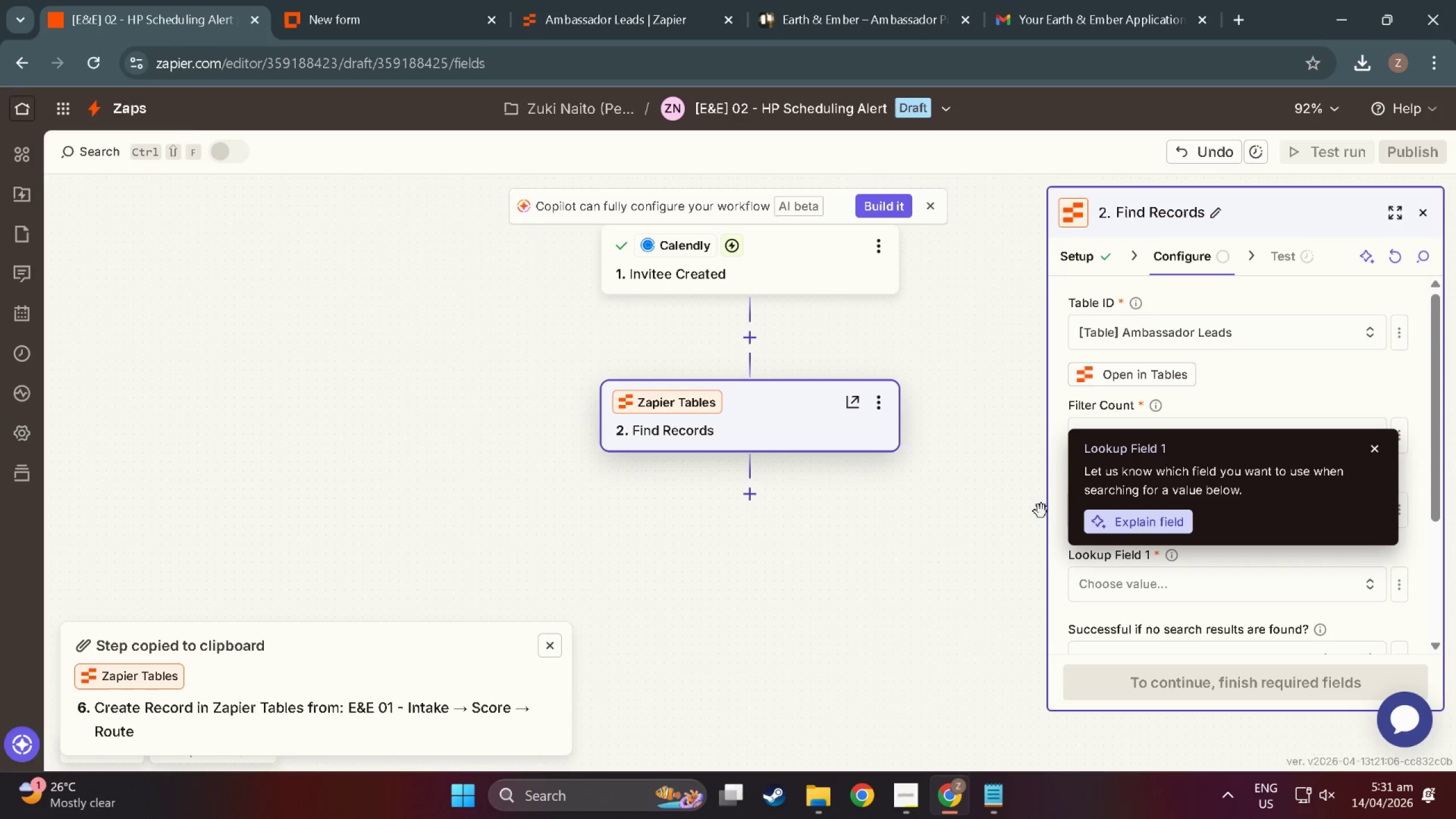 
left_click([1370, 454])
 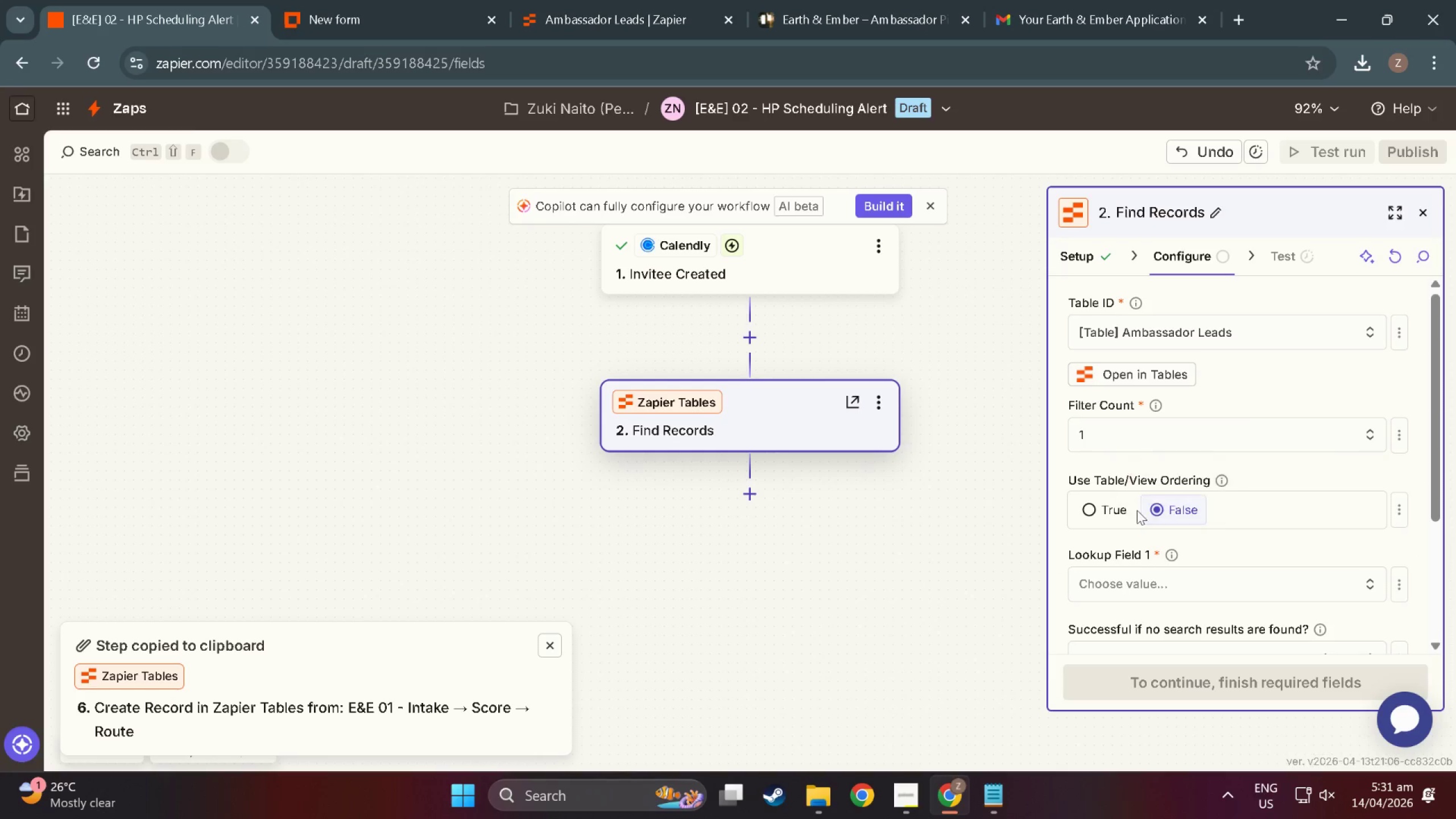 
left_click([1162, 584])
 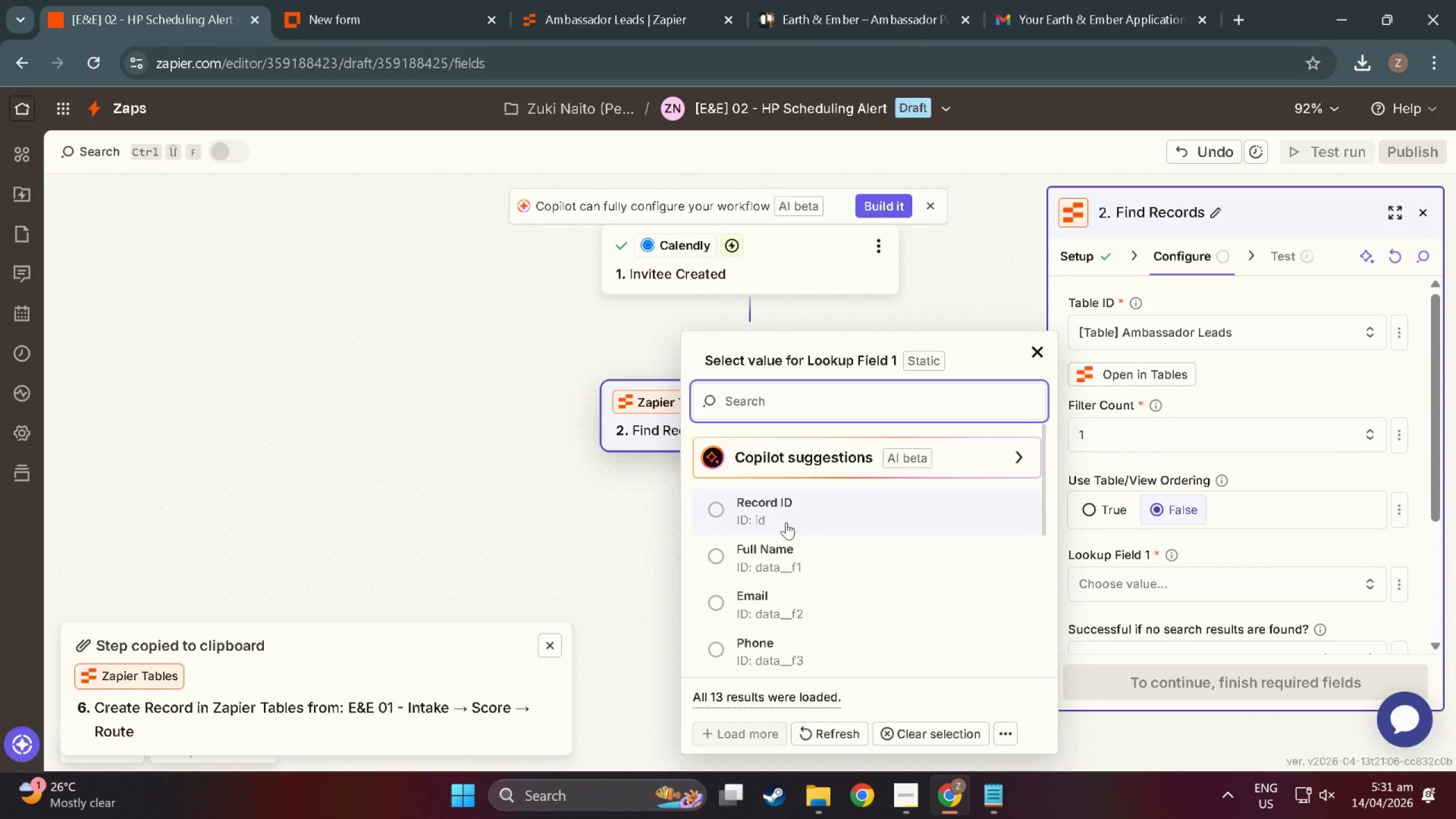 
scroll: coordinate [752, 516], scroll_direction: down, amount: 9.0
 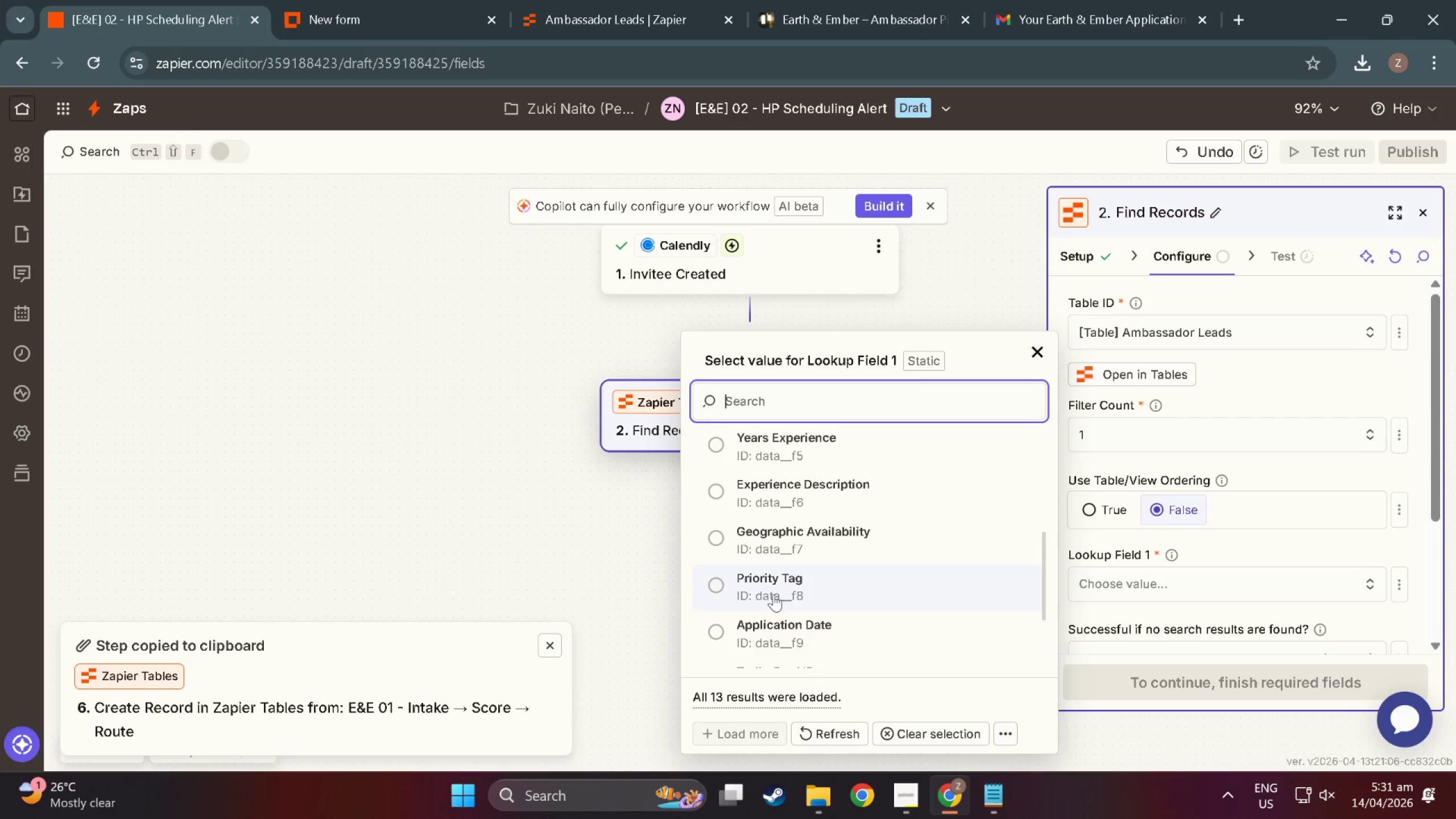 
left_click([761, 582])
 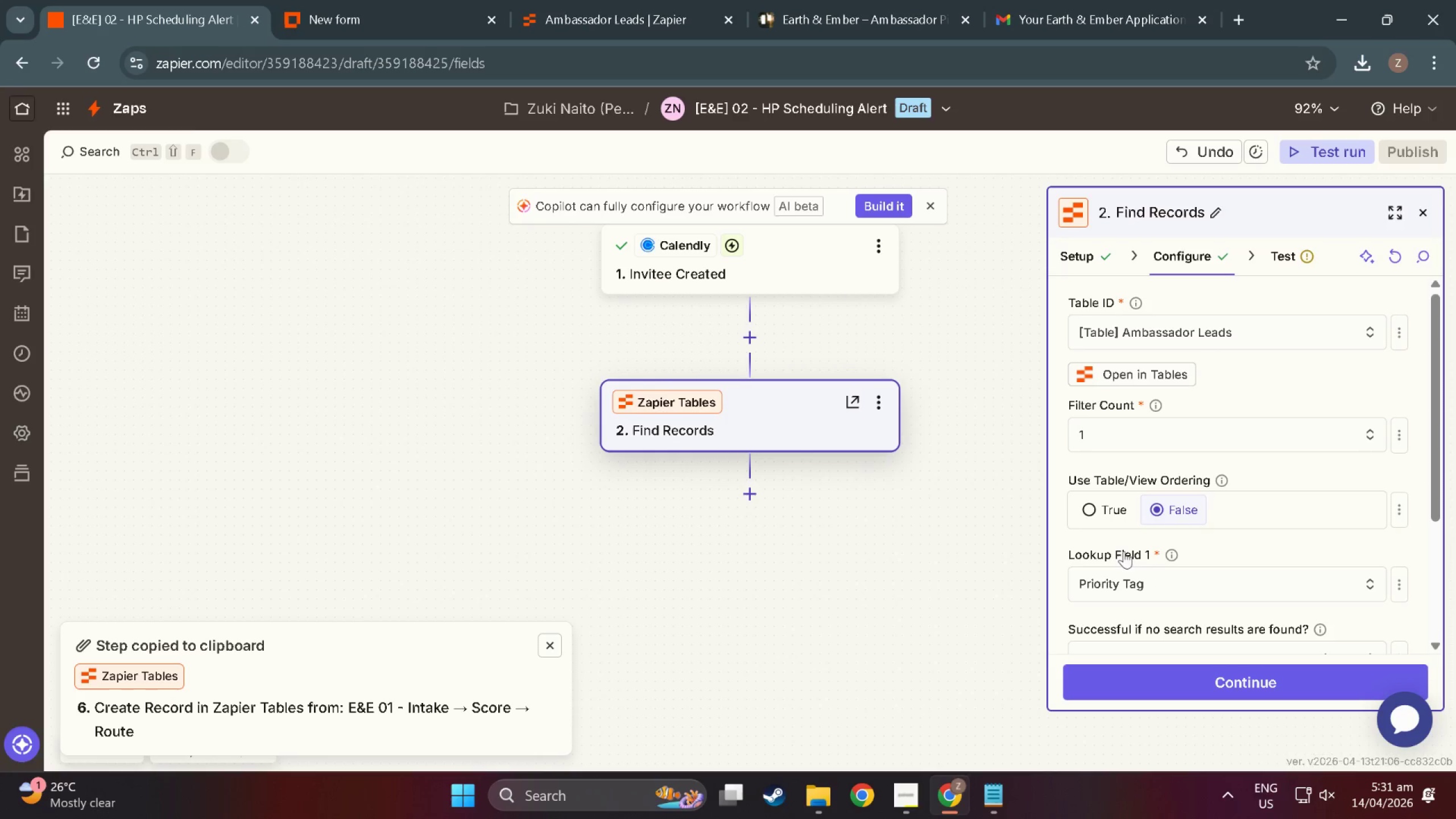 
scroll: coordinate [1193, 603], scroll_direction: down, amount: 4.0
 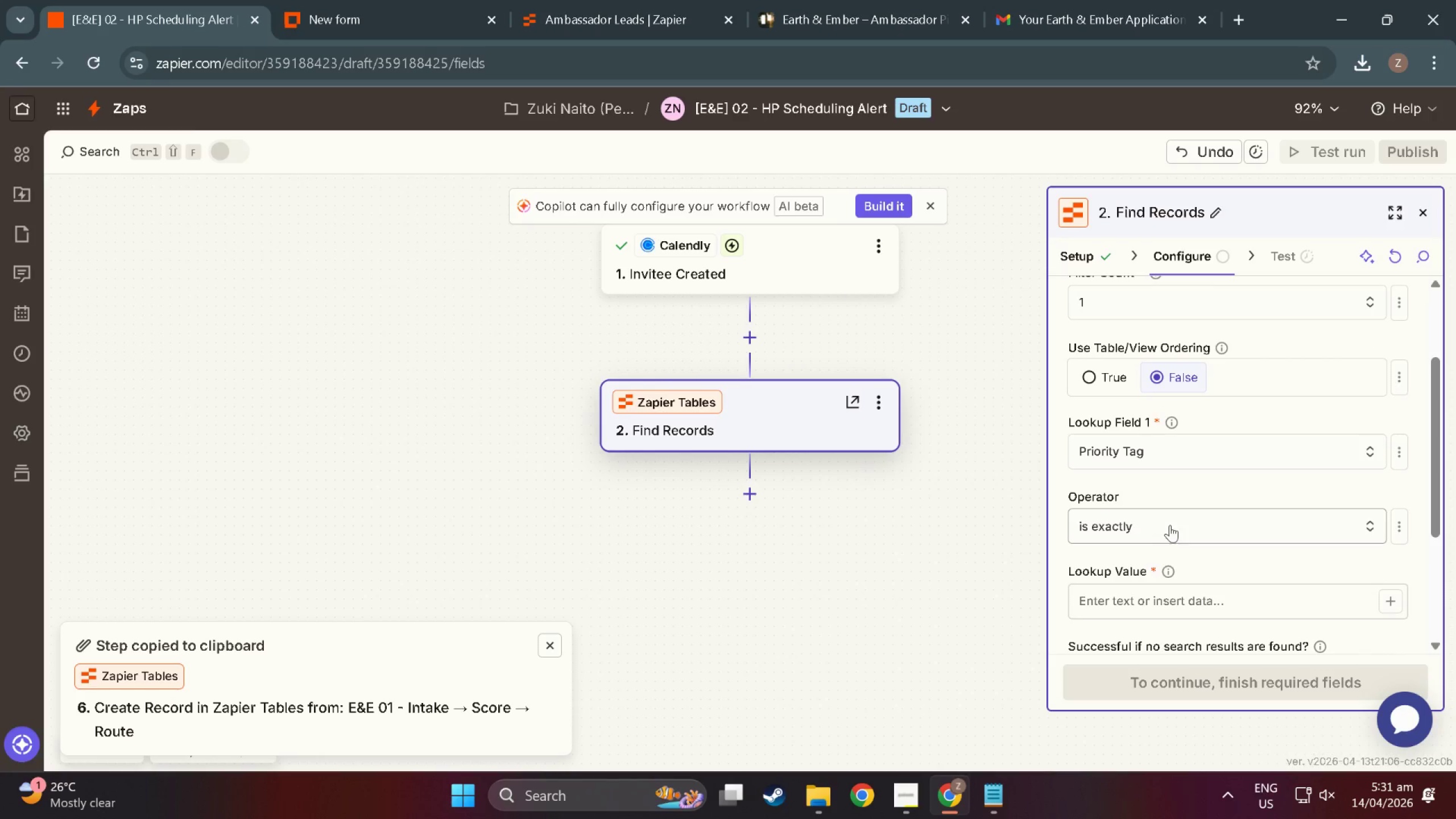 
left_click([1200, 601])
 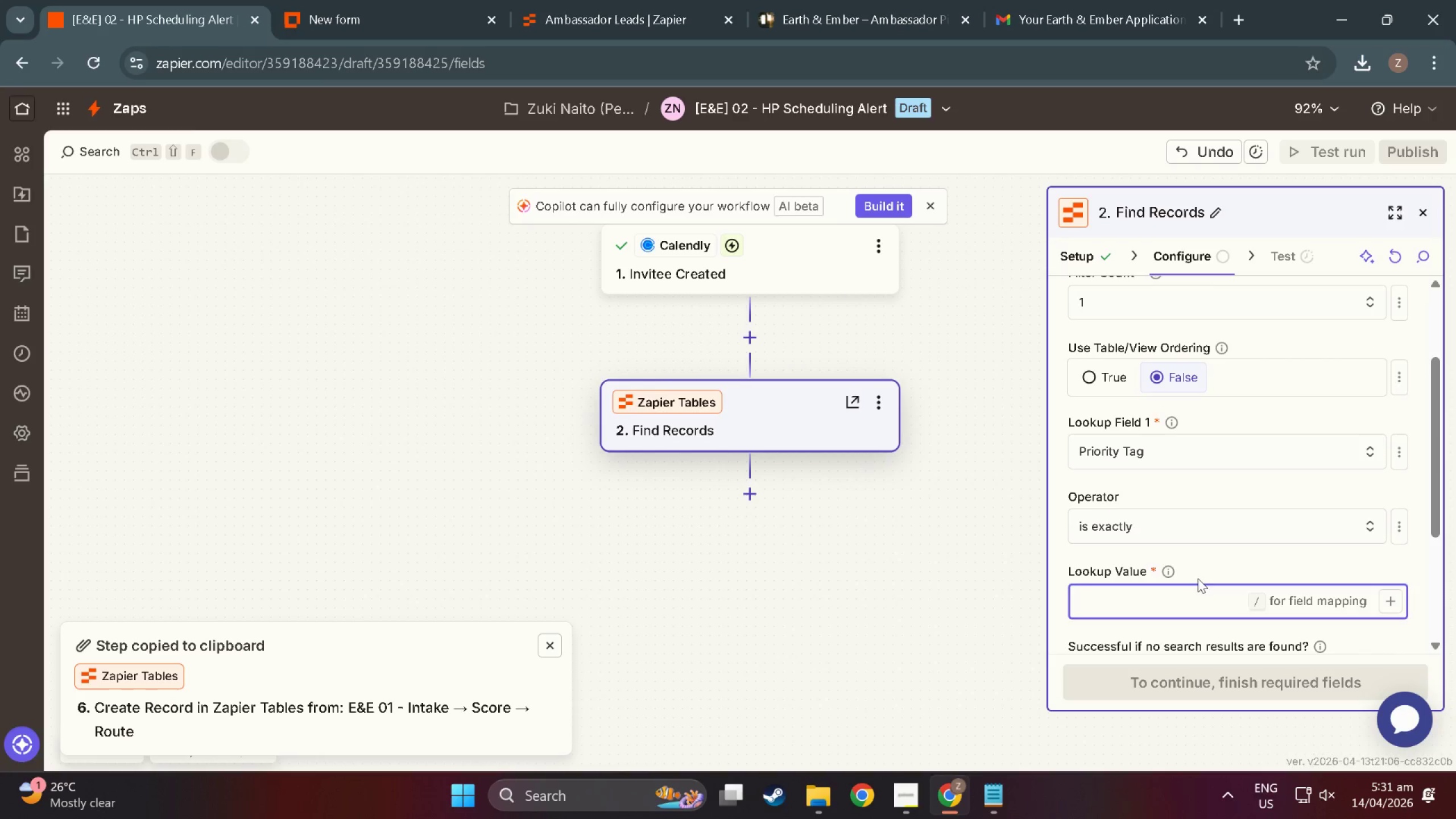 
type(High Priority)
 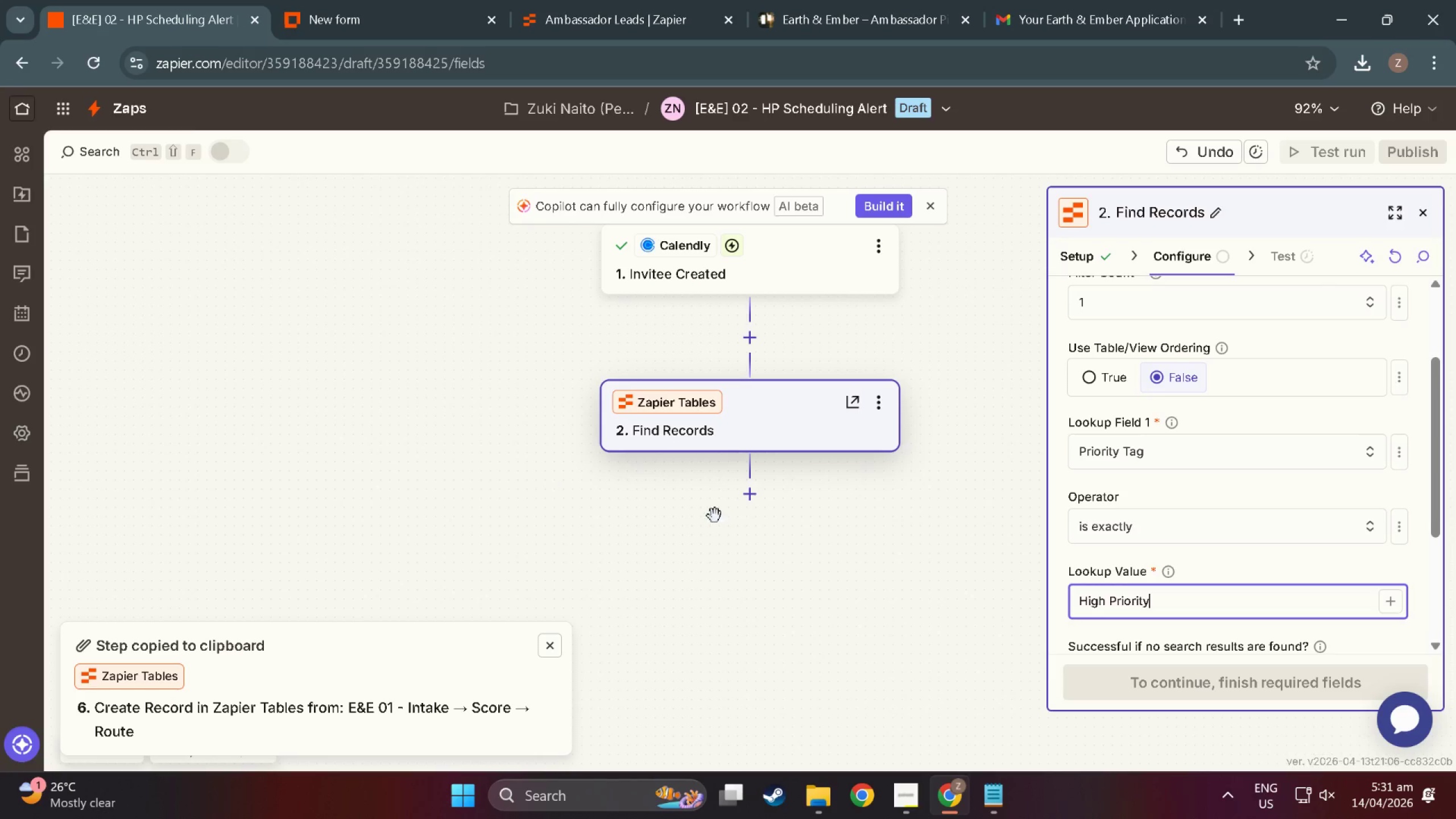 
scroll: coordinate [1164, 608], scroll_direction: down, amount: 3.0
 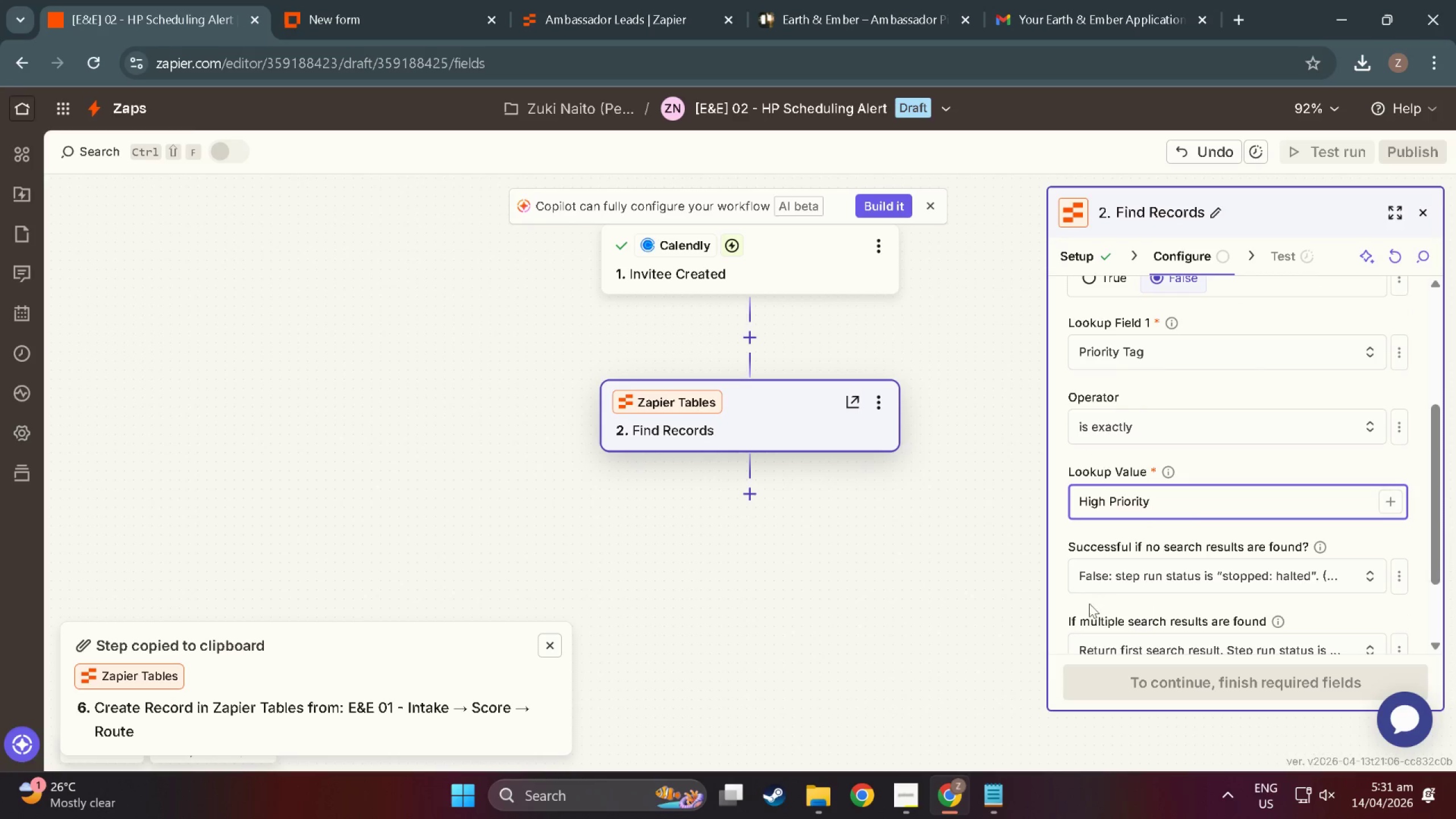 
left_click([1085, 632])
 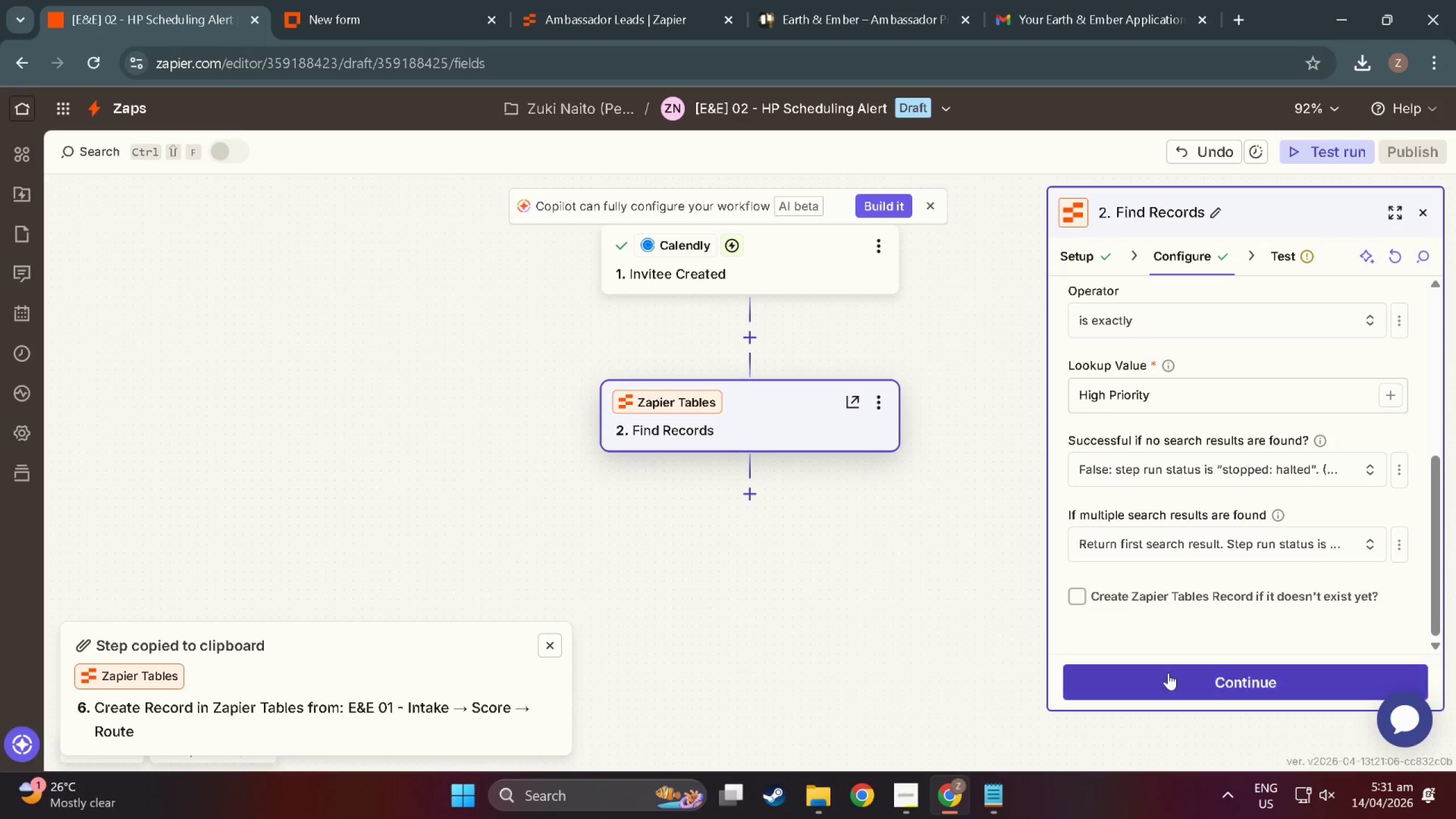 
scroll: coordinate [1089, 603], scroll_direction: down, amount: 6.0
 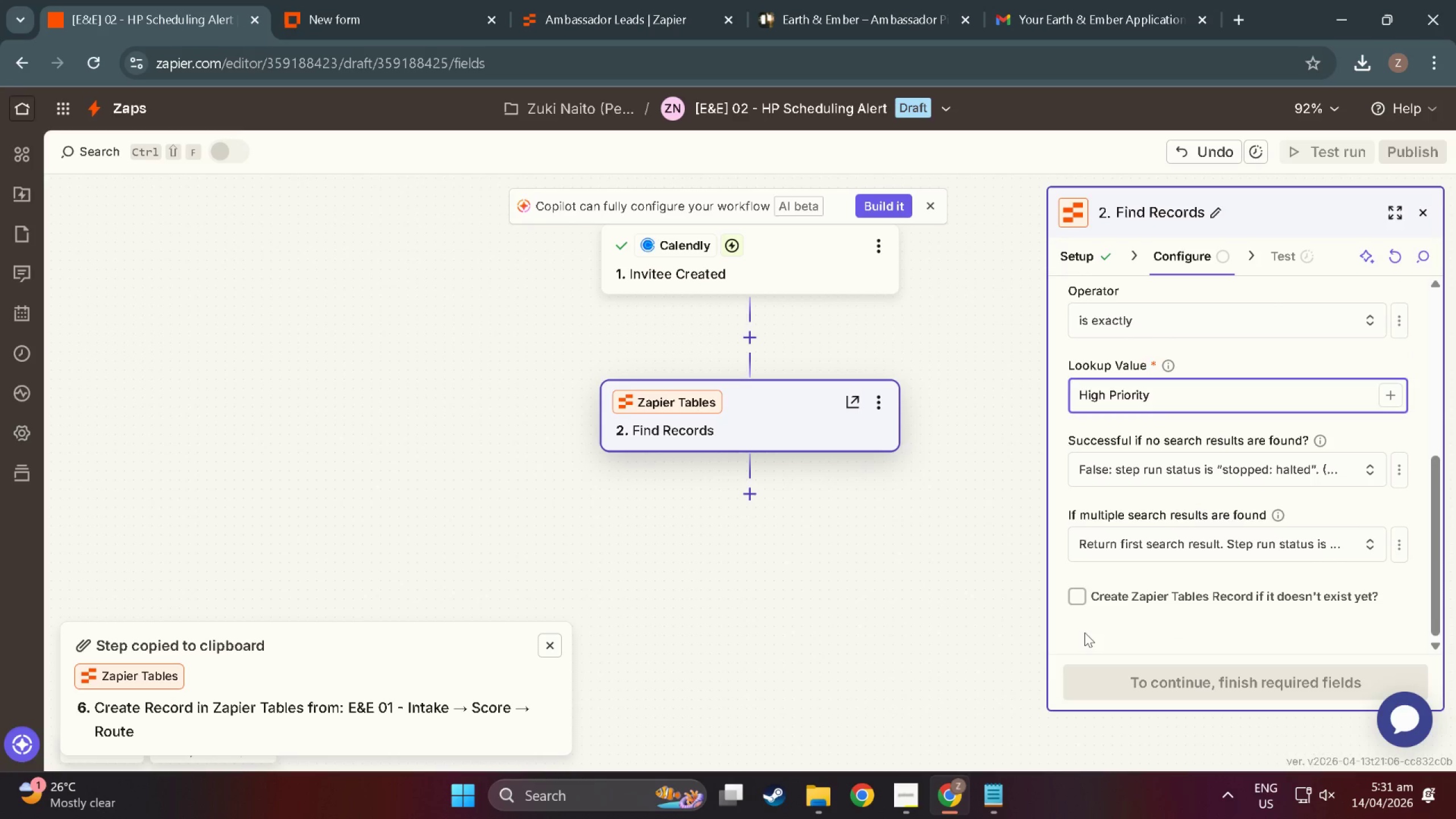 
left_click([1169, 673])
 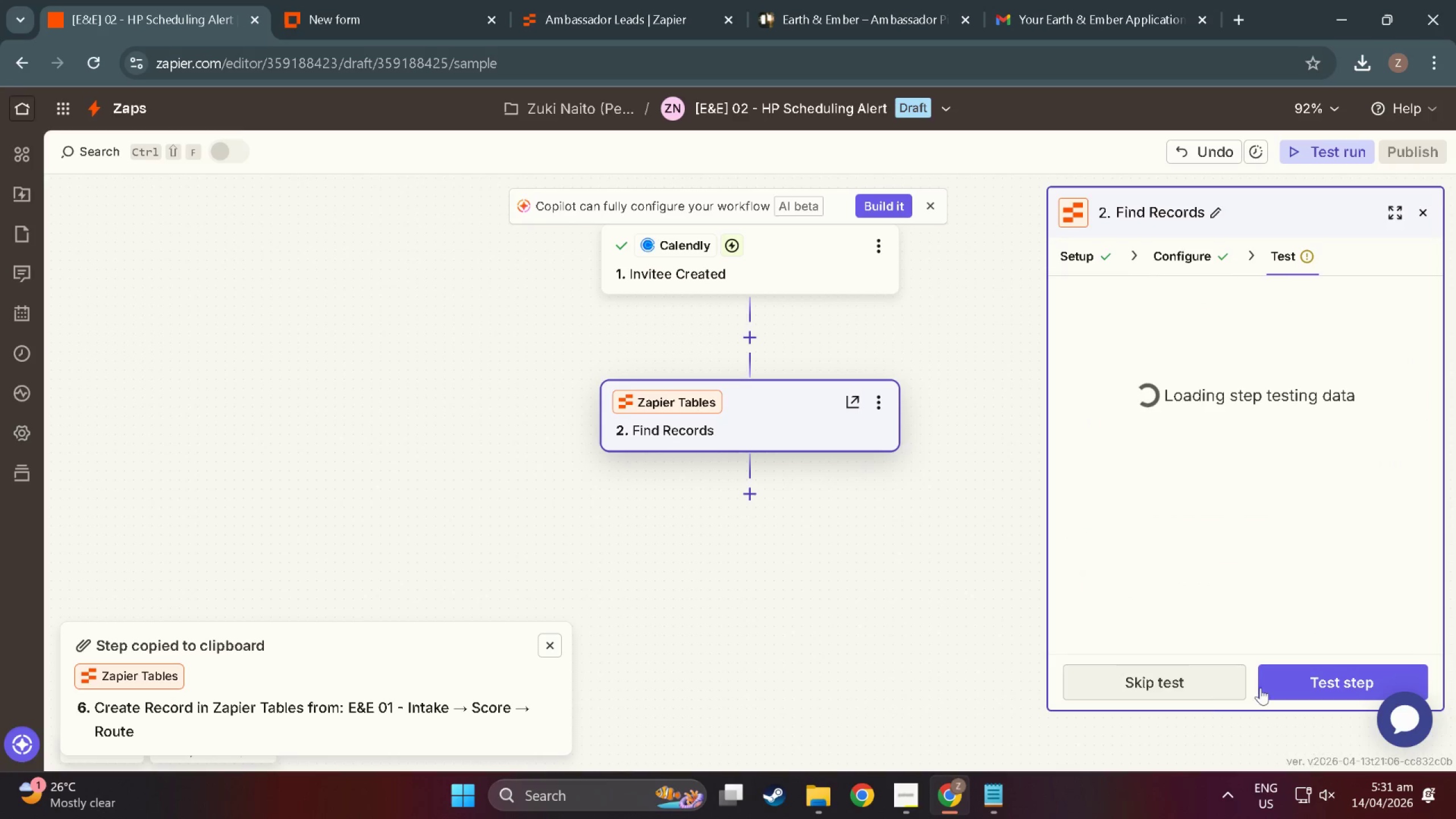 
left_click([1277, 684])
 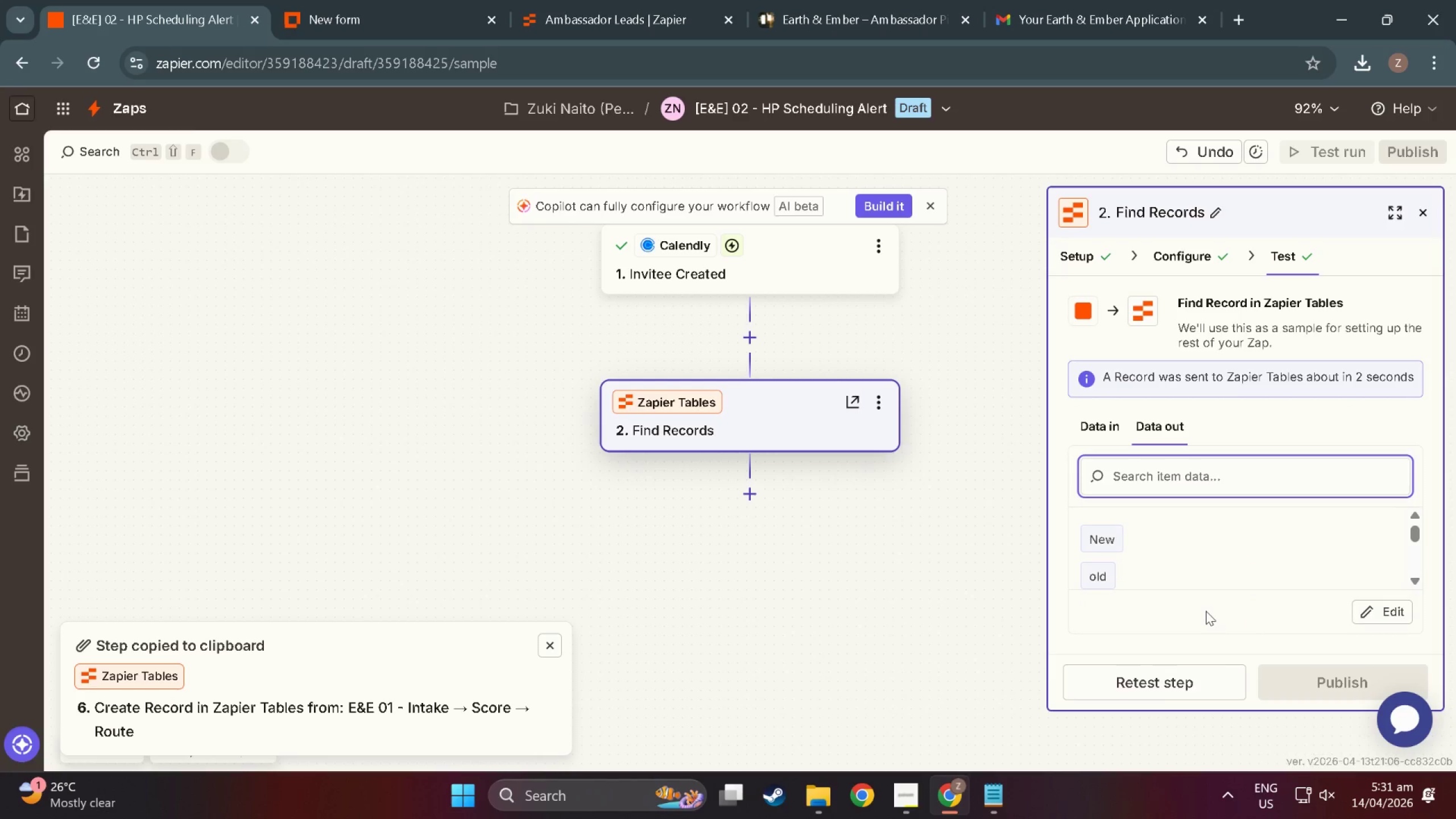 
wait(9.17)
 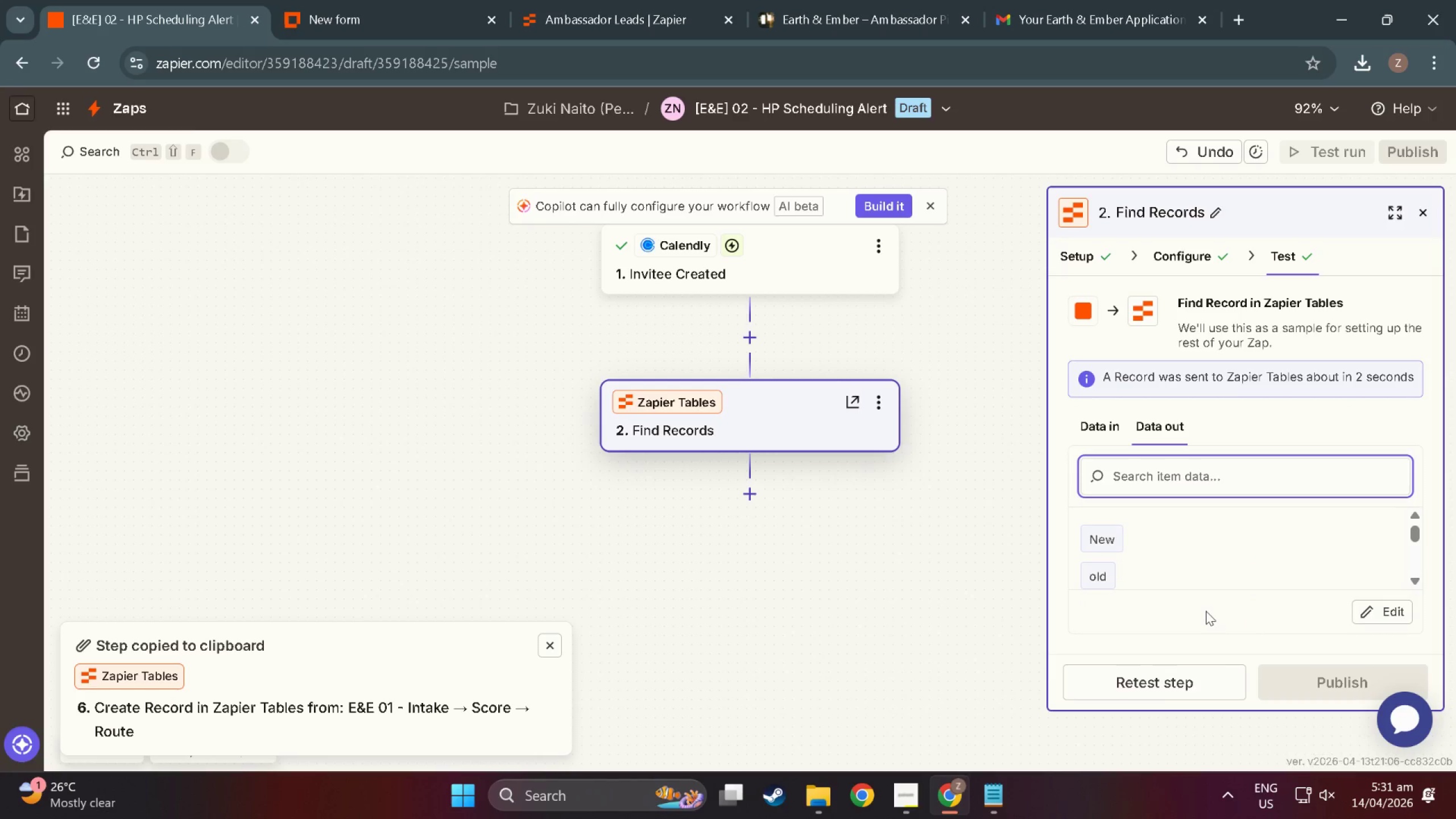 
left_click([807, 5])
 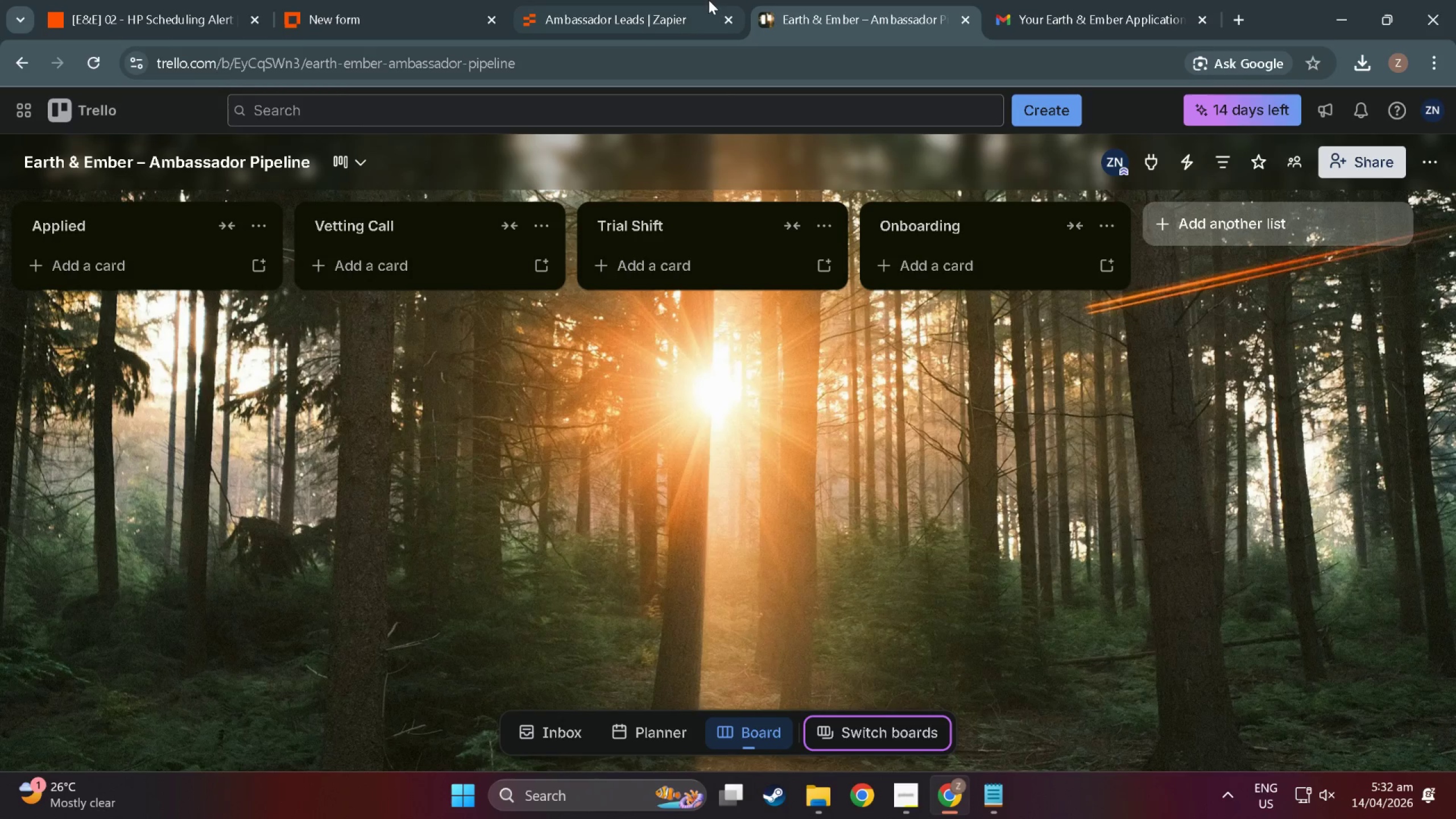 
left_click([682, 0])
 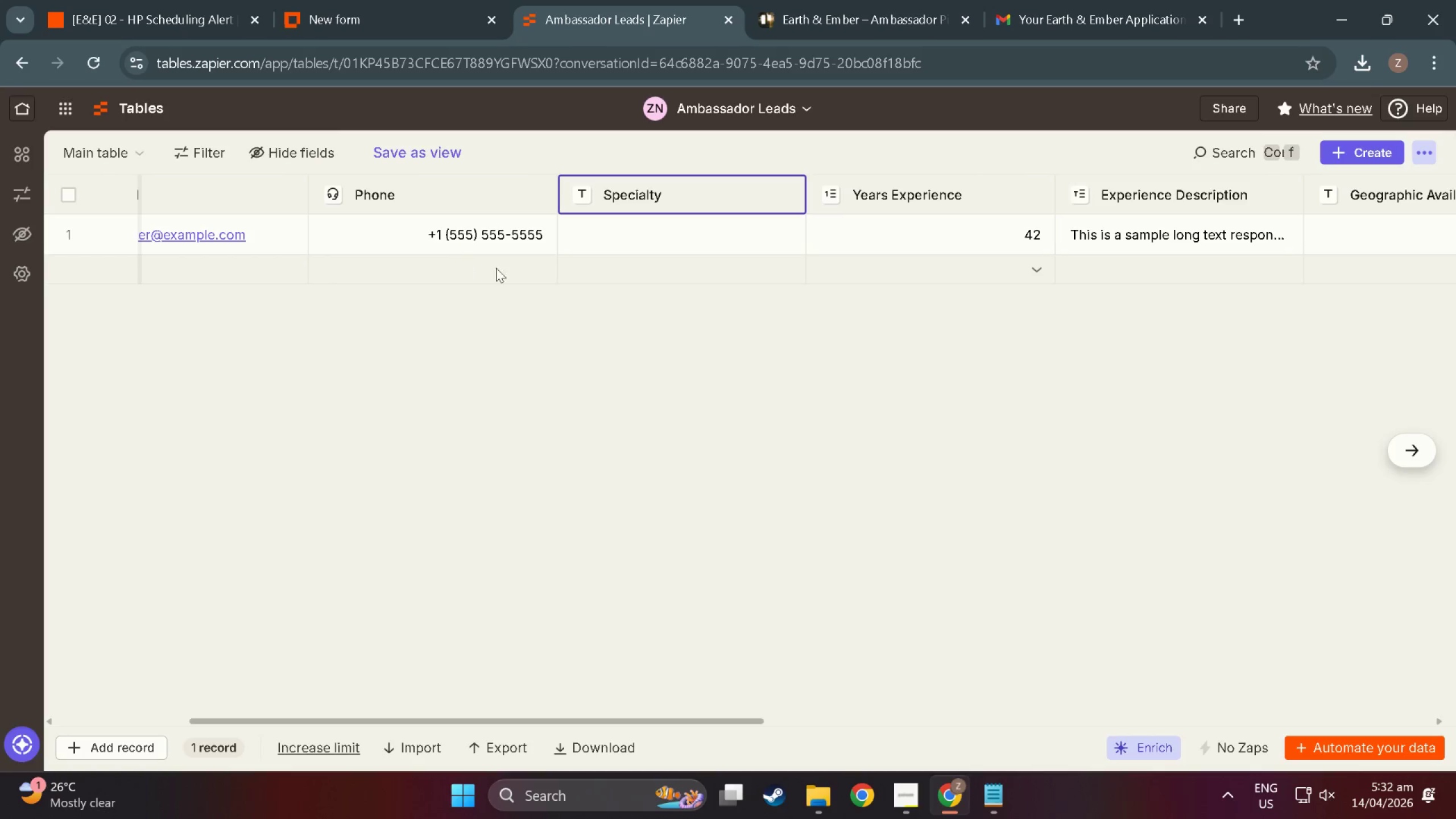 
left_click_drag(start_coordinate=[792, 370], to_coordinate=[284, 439])
 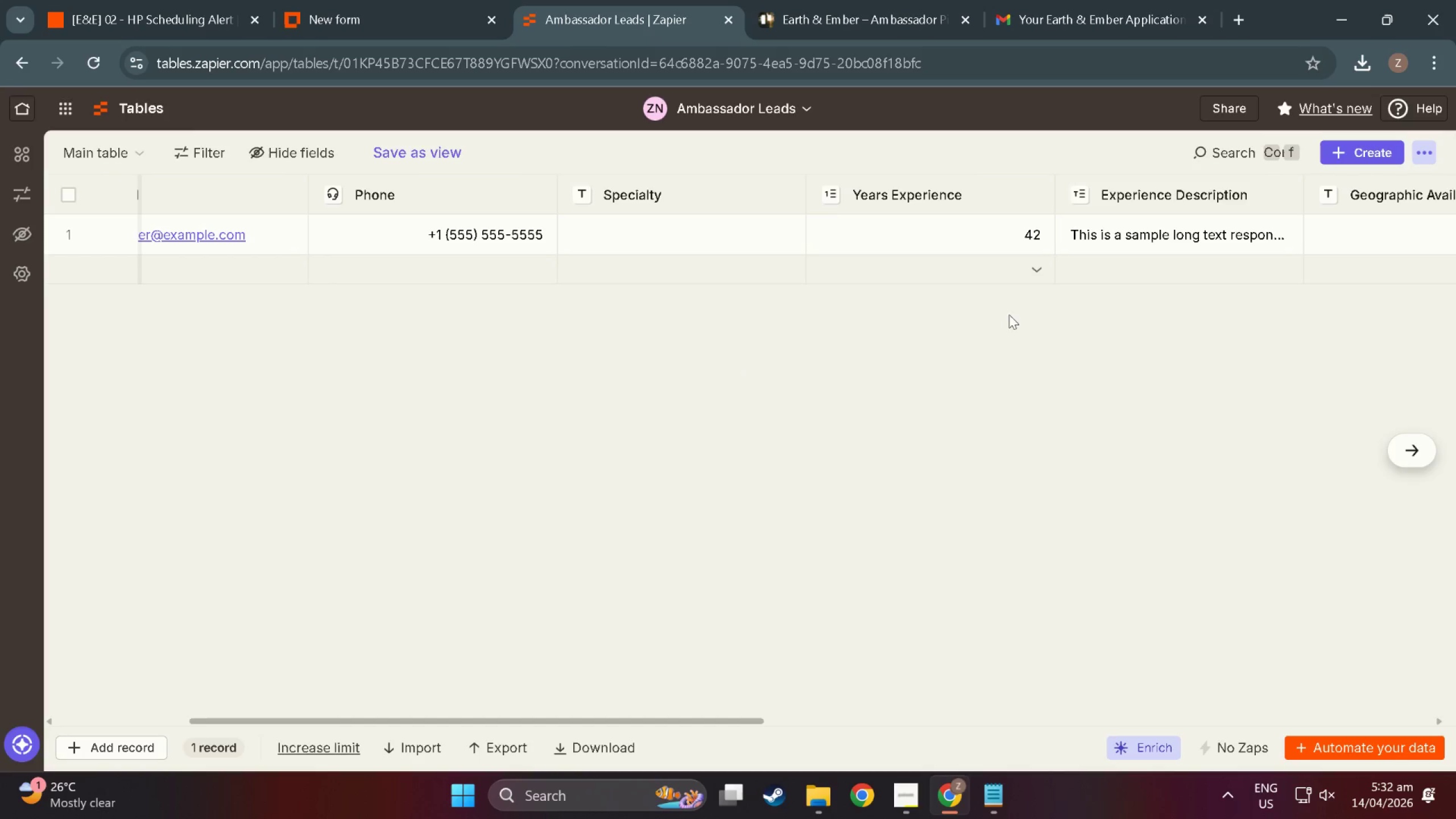 
scroll: coordinate [1020, 307], scroll_direction: down, amount: 3.0
 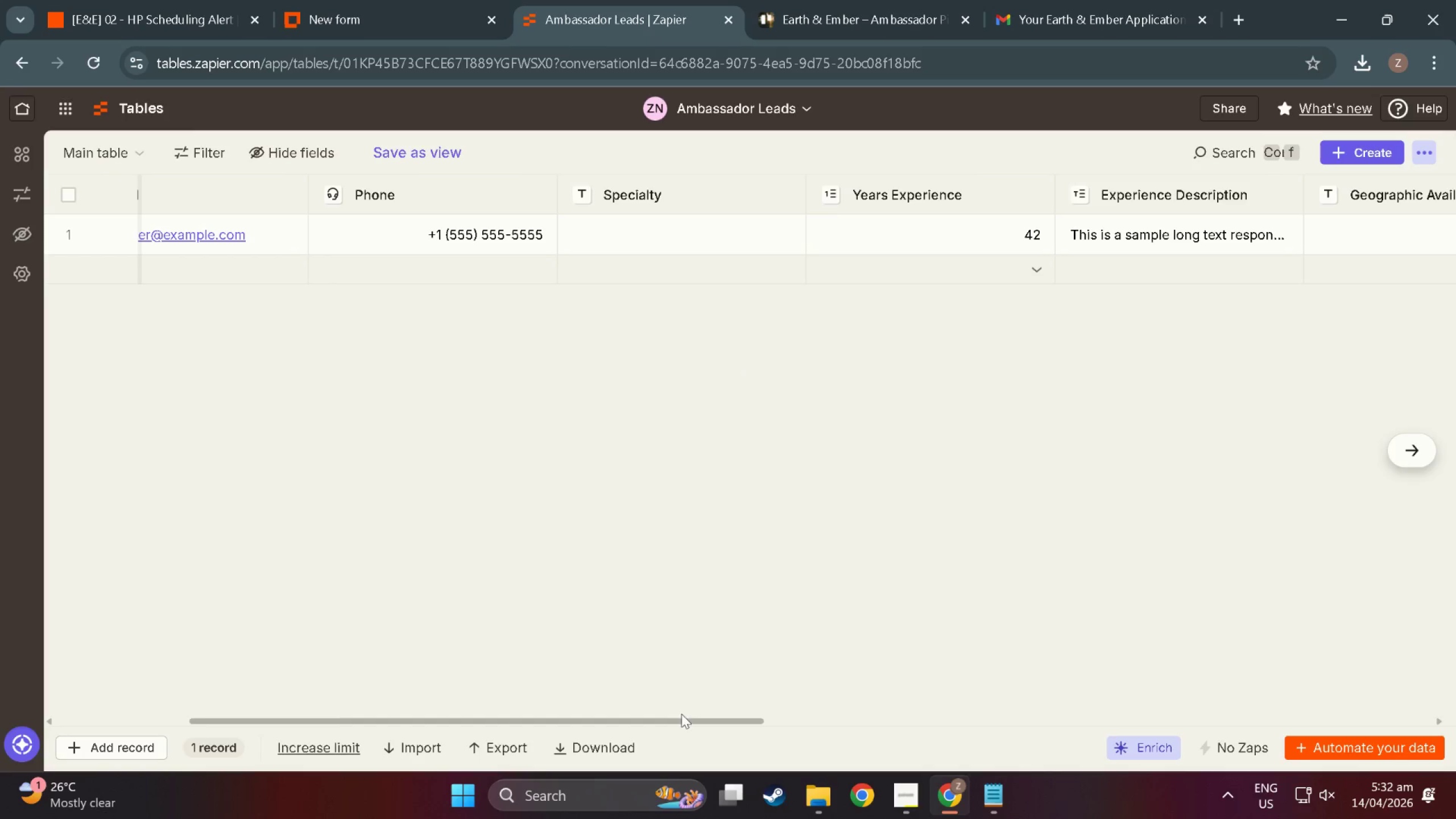 
left_click_drag(start_coordinate=[682, 717], to_coordinate=[641, 641])
 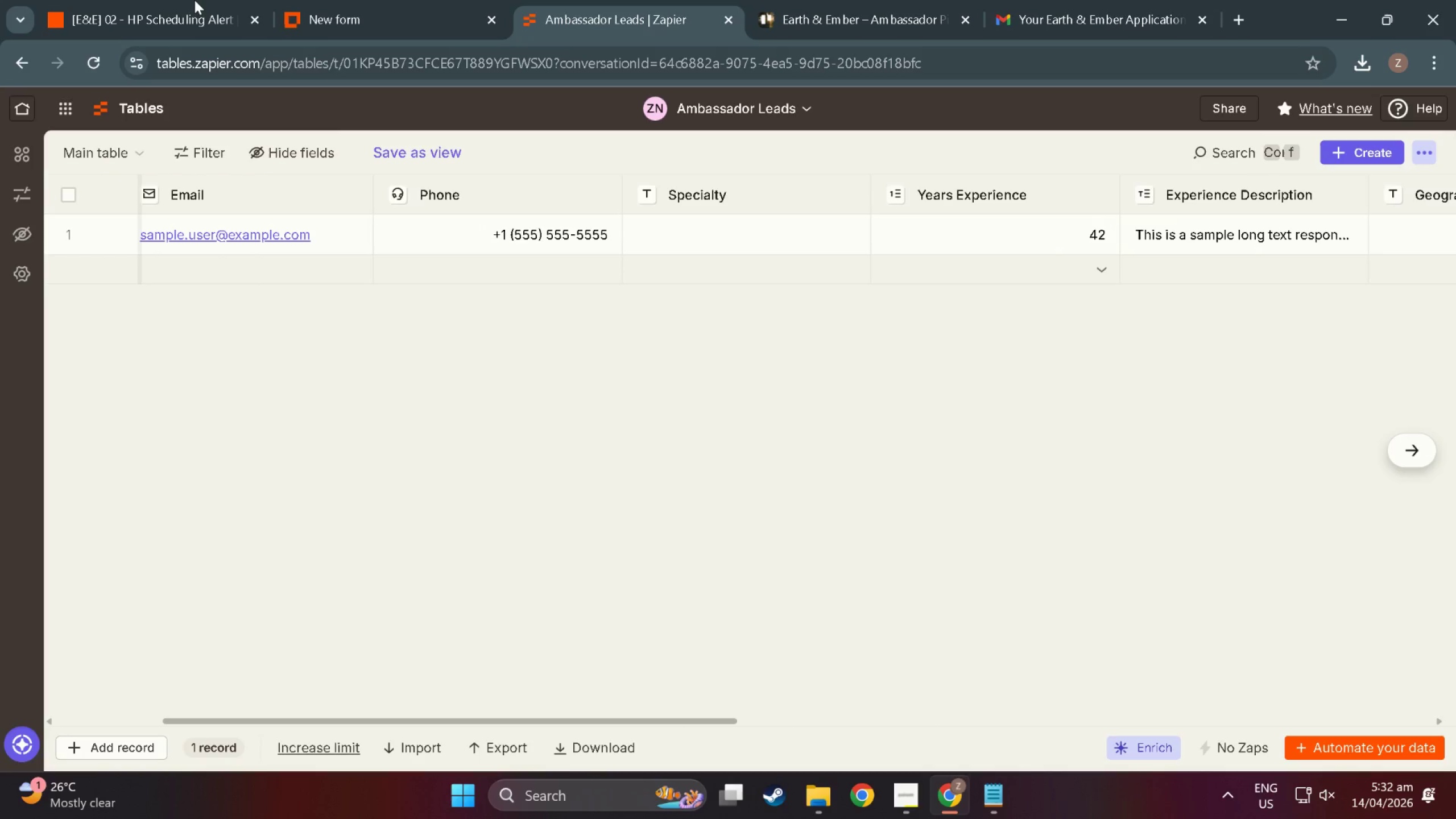 
double_click([195, 0])
 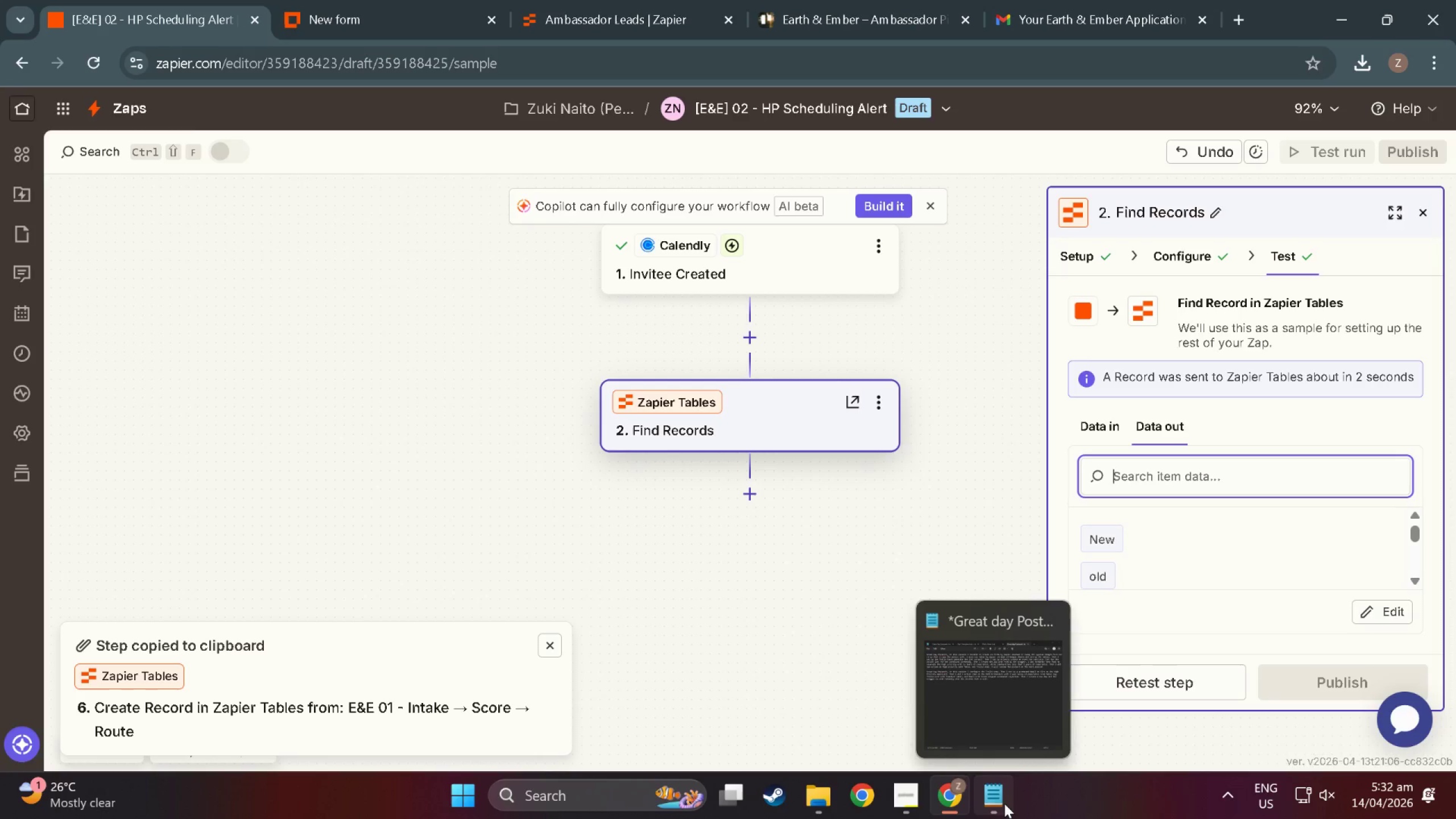 
left_click([1004, 804])
 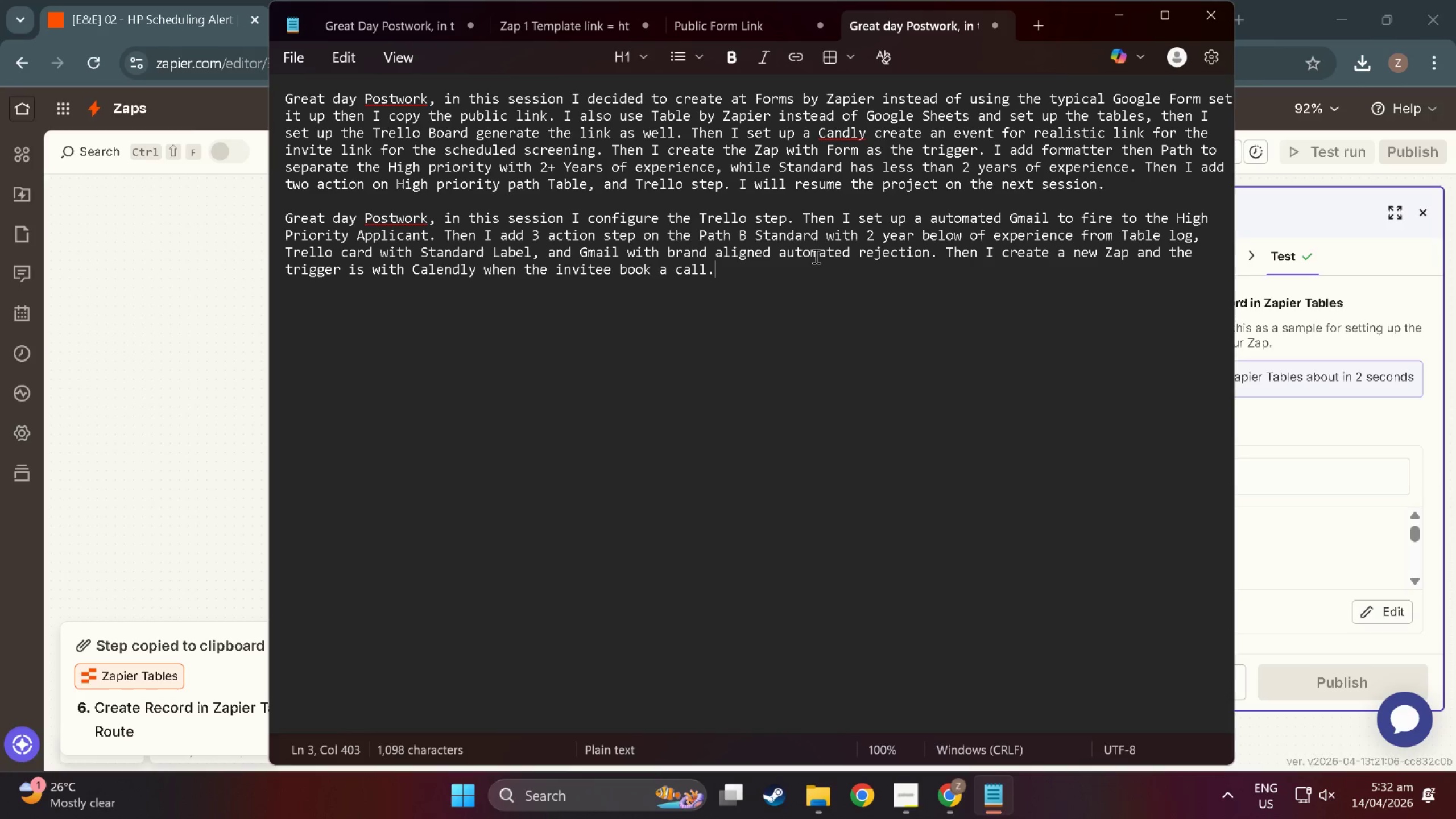 
type( Then oi)
key(Backspace)
key(Backspace)
type(I)
key(Backspace)
key(Backspace)
key(Backspace)
key(Backspace)
key(Backspace)
key(Backspace)
type(I add table ste- )
key(Backspace)
key(Backspace)
type(p to loock=)
key(Backspace)
key(Backspace)
key(Backspace)
type(k up the value for High Priority.)
 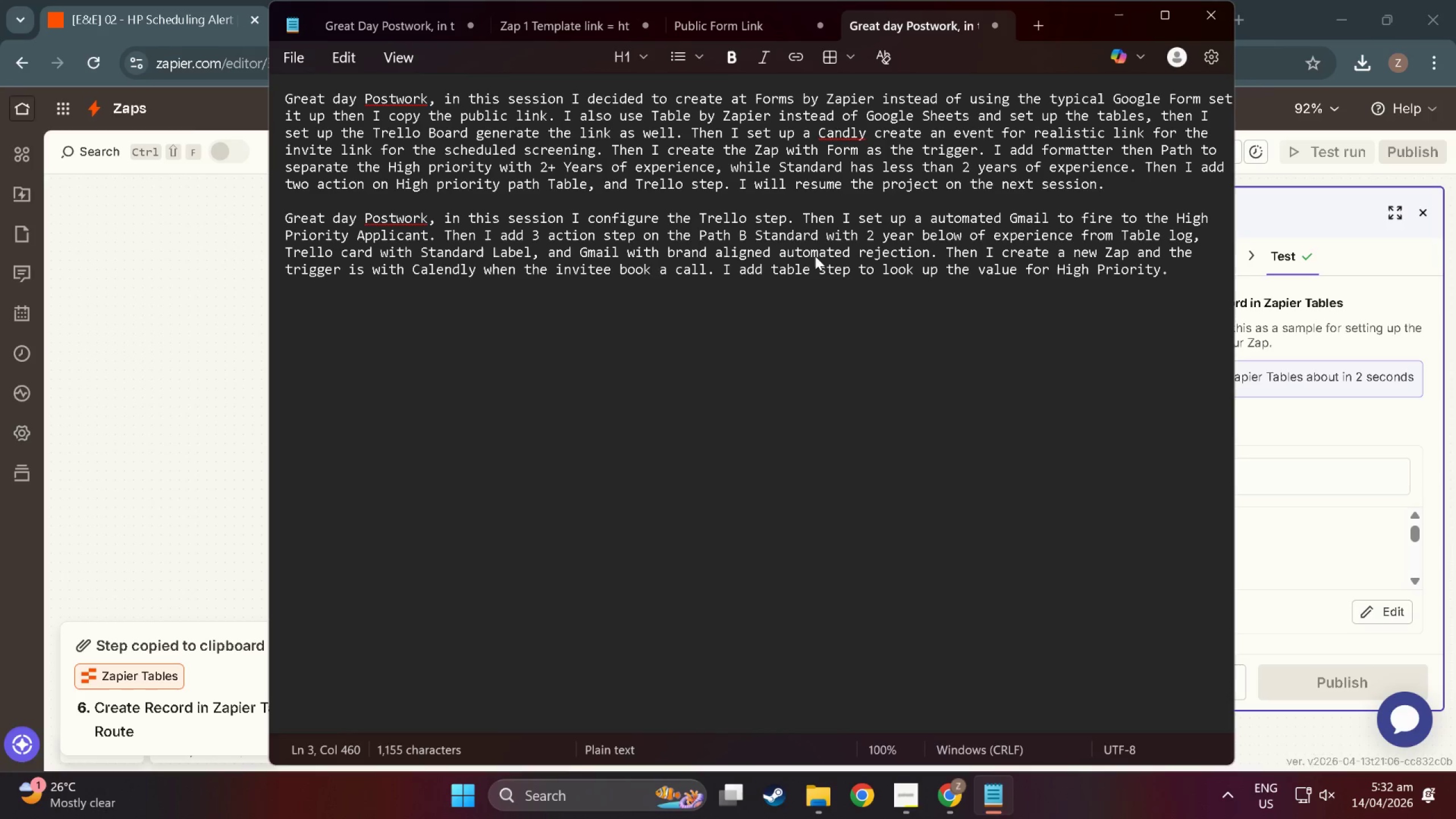 
left_click([1109, 13])
 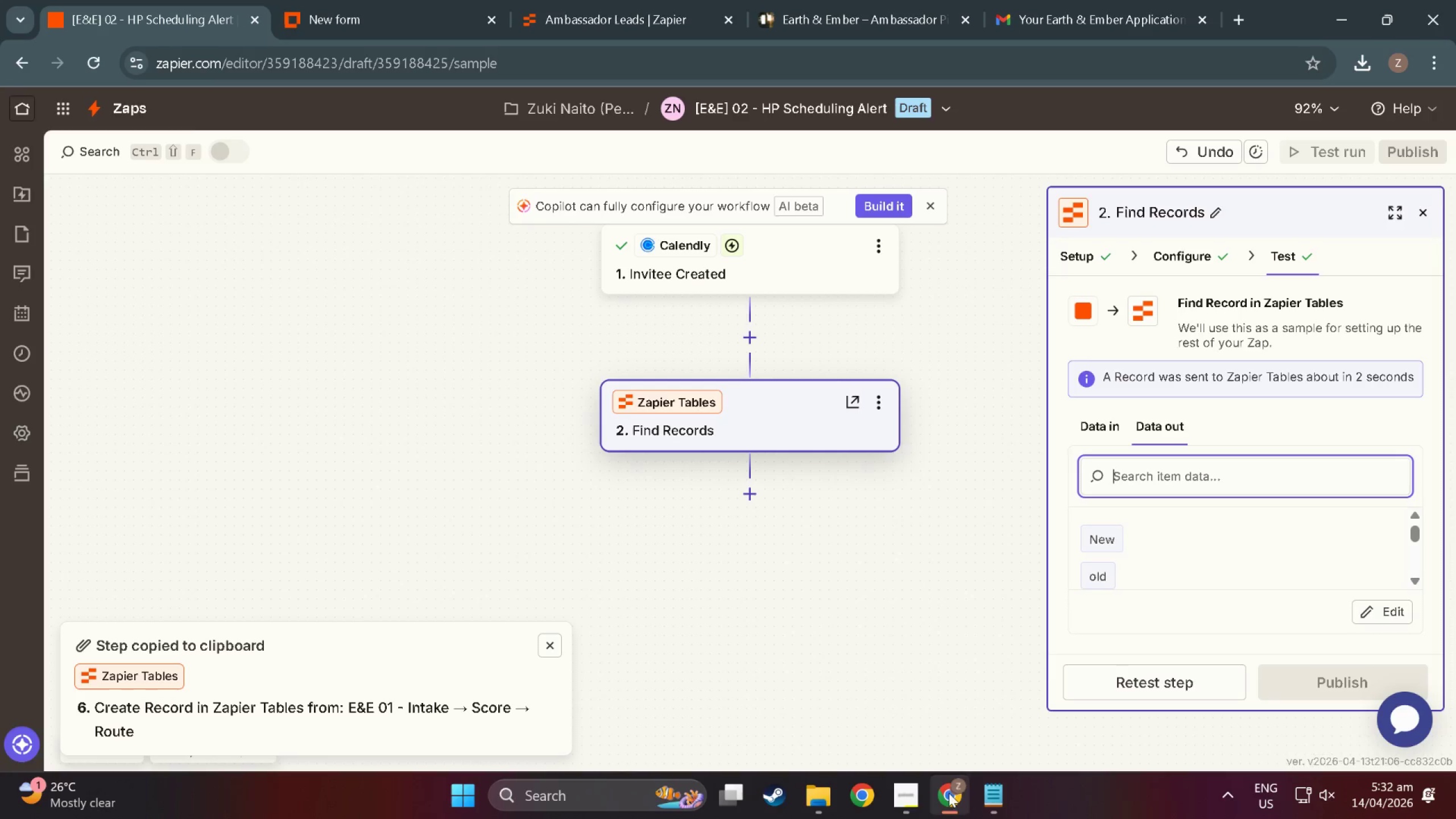 
left_click([881, 800])
 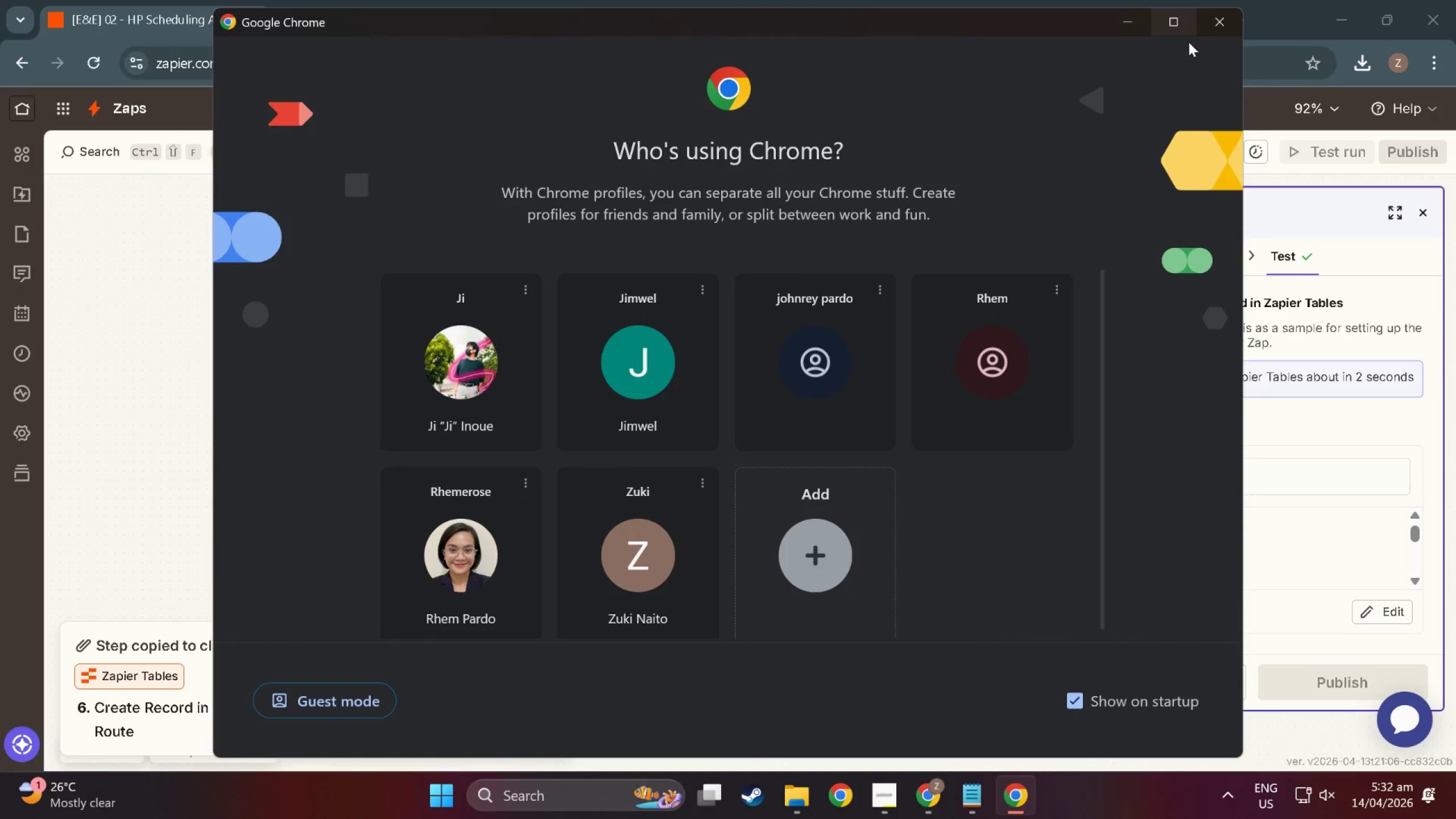 
left_click([1216, 14])
 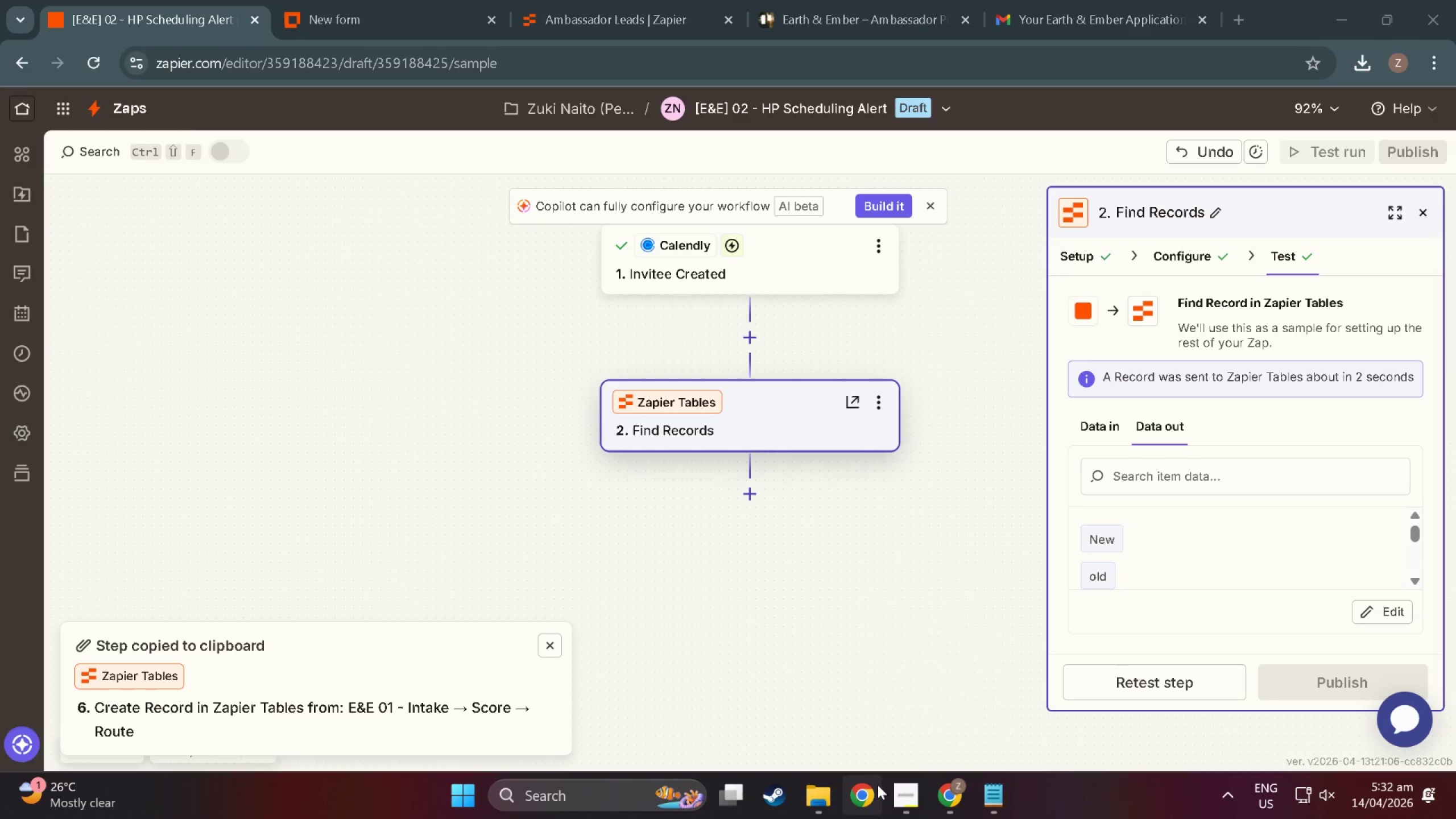 
left_click([894, 797])